 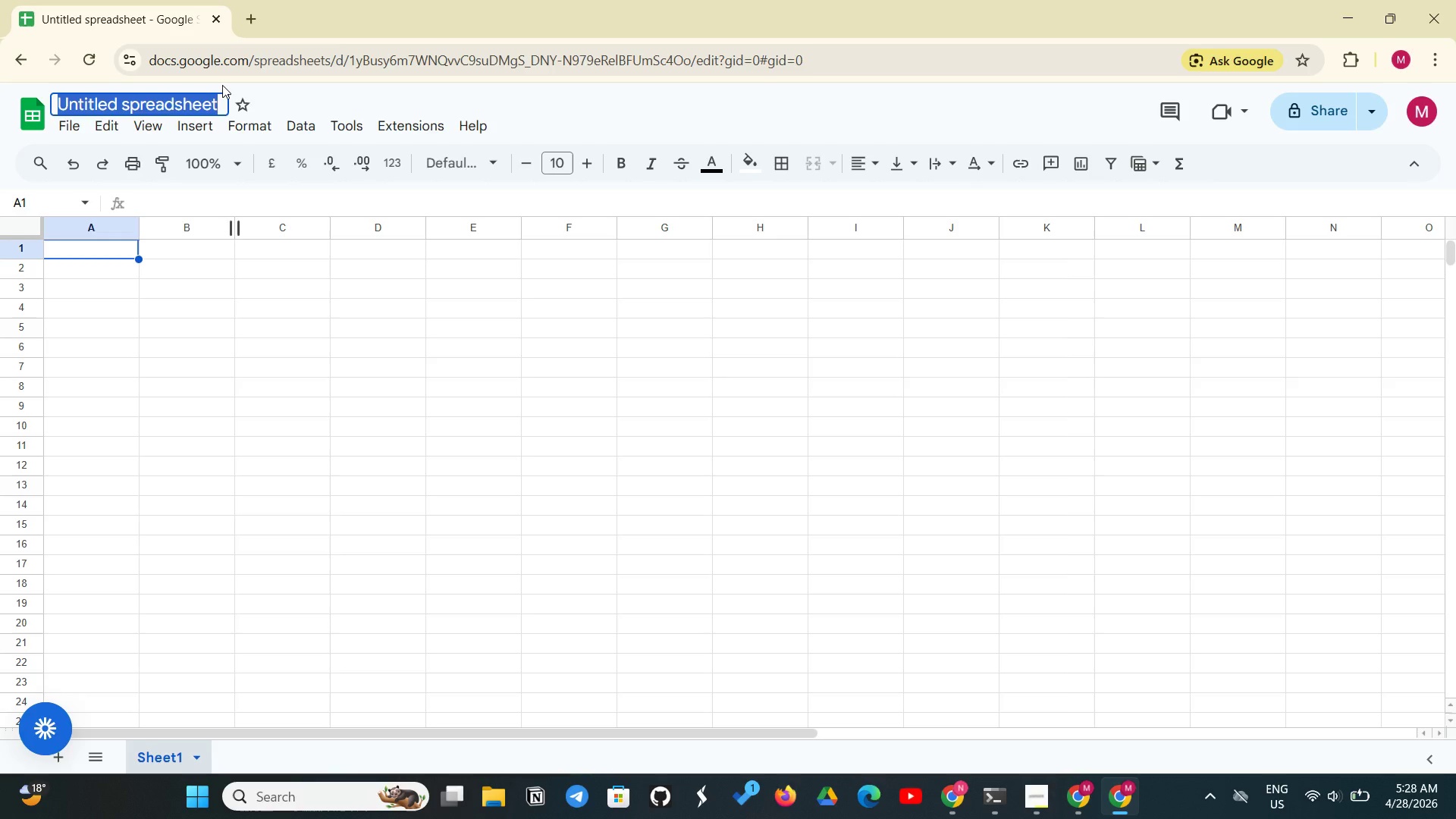 
key(Control+V)
 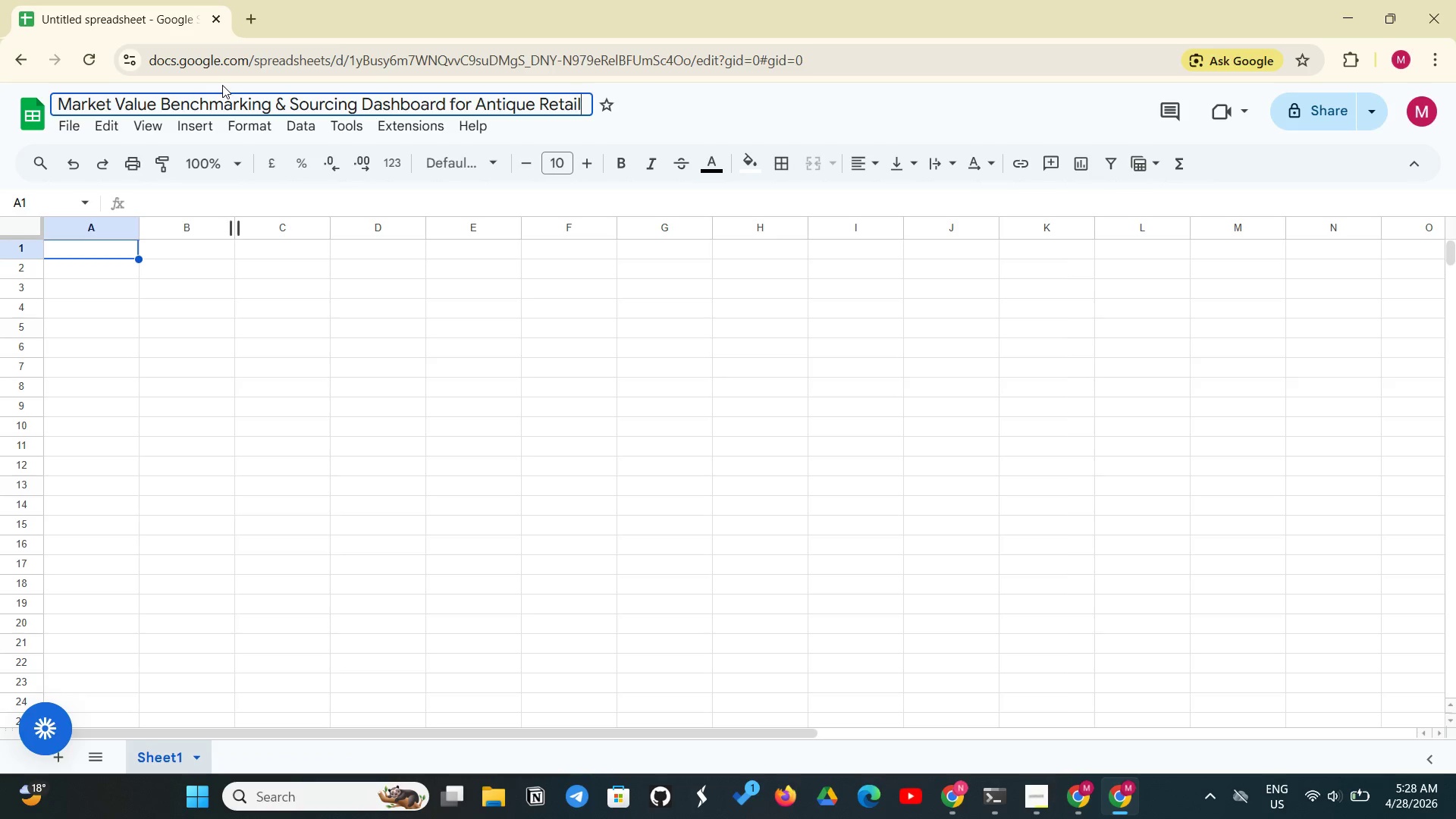 
key(Enter)
 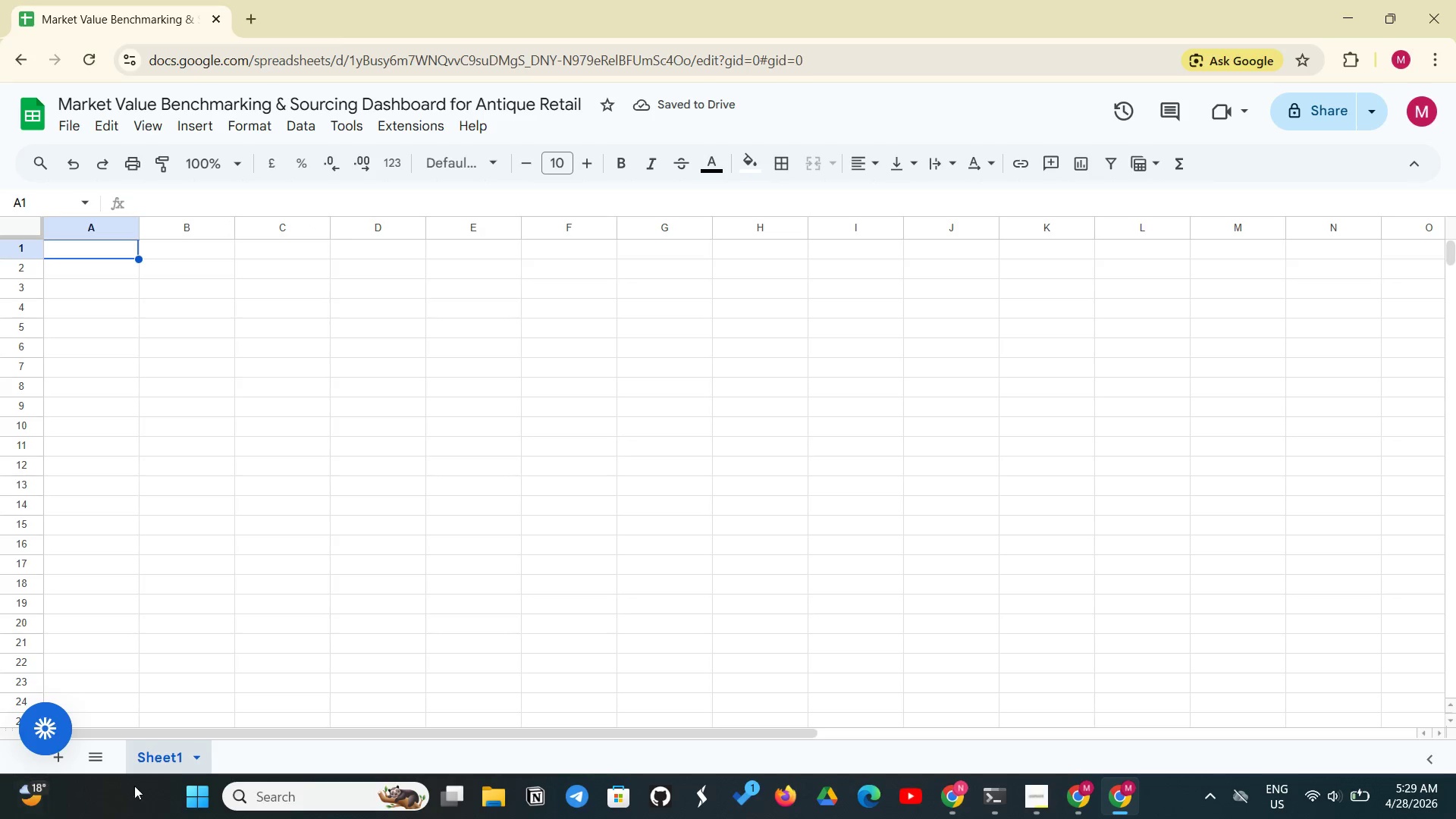 
right_click([168, 758])
 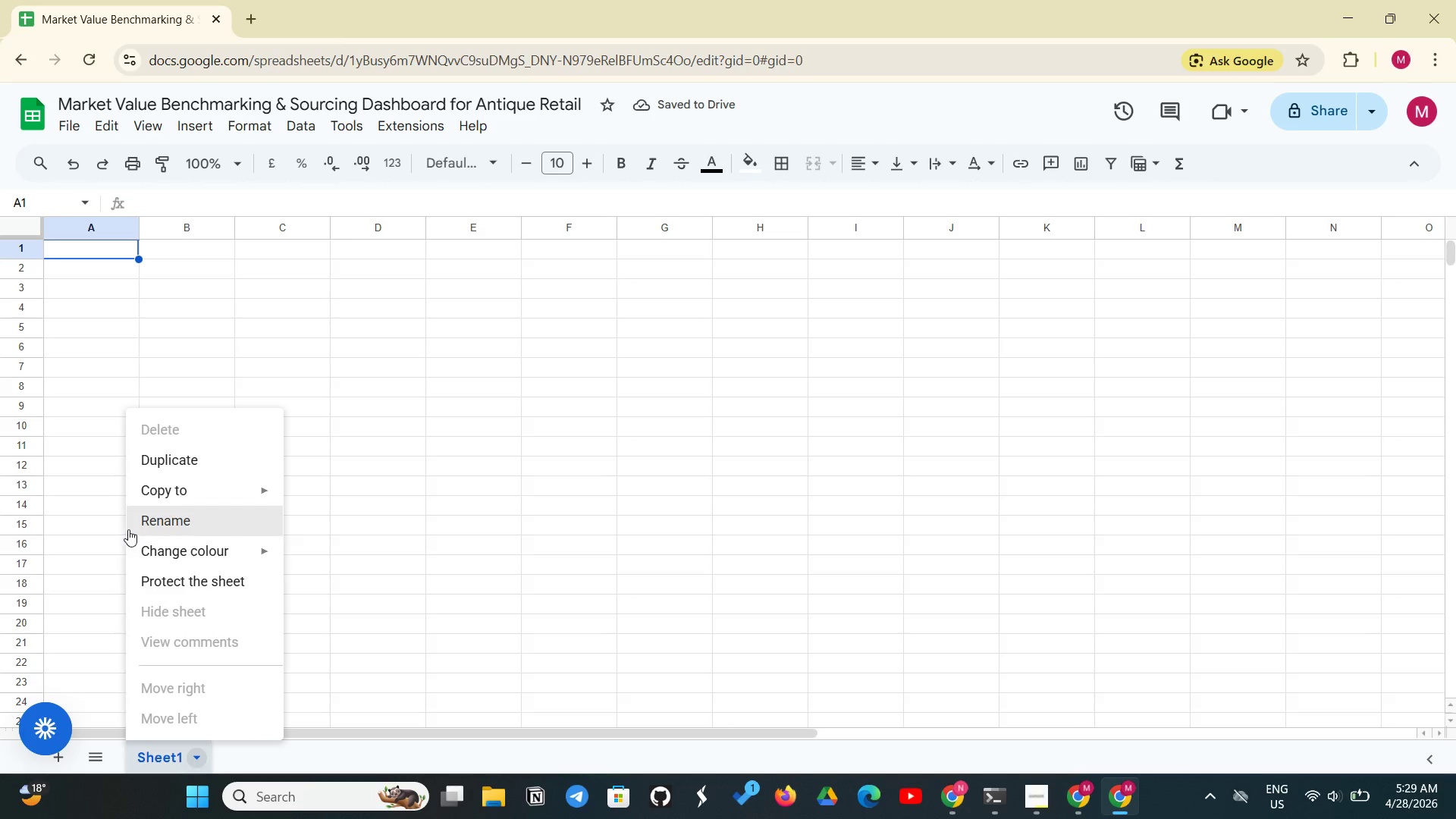 
left_click([157, 522])
 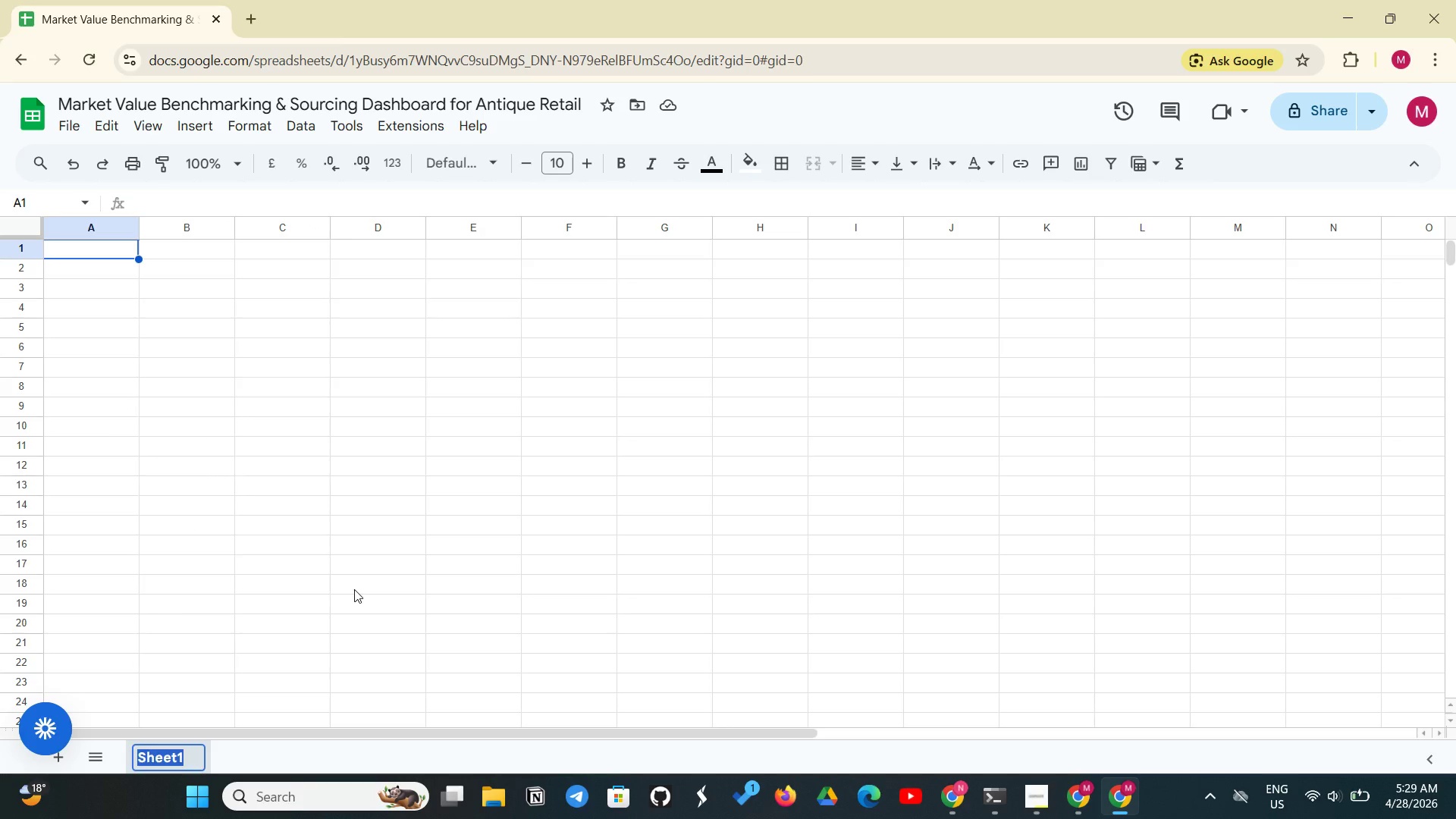 
type(Raw Data)
 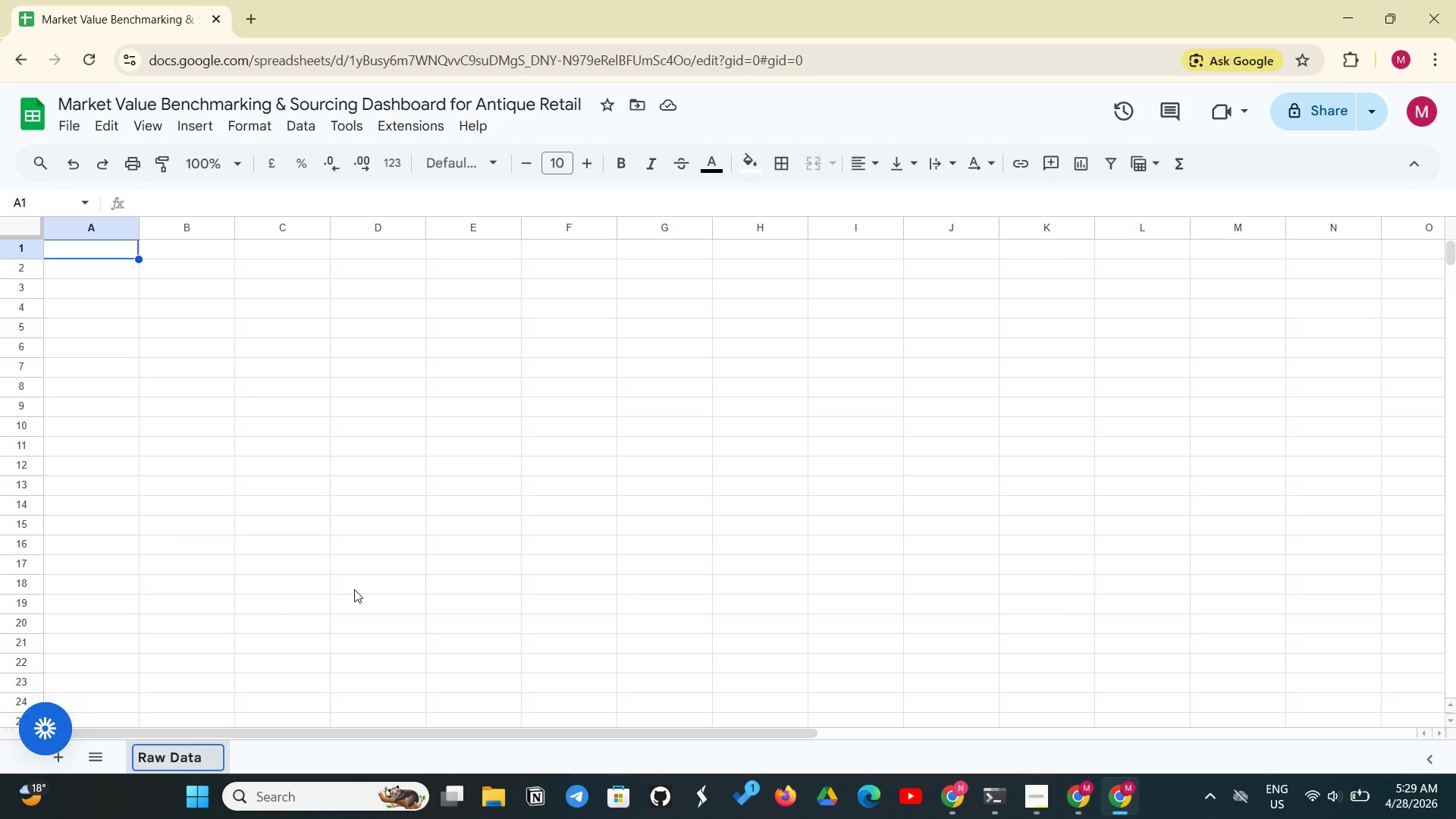 
key(Enter)
 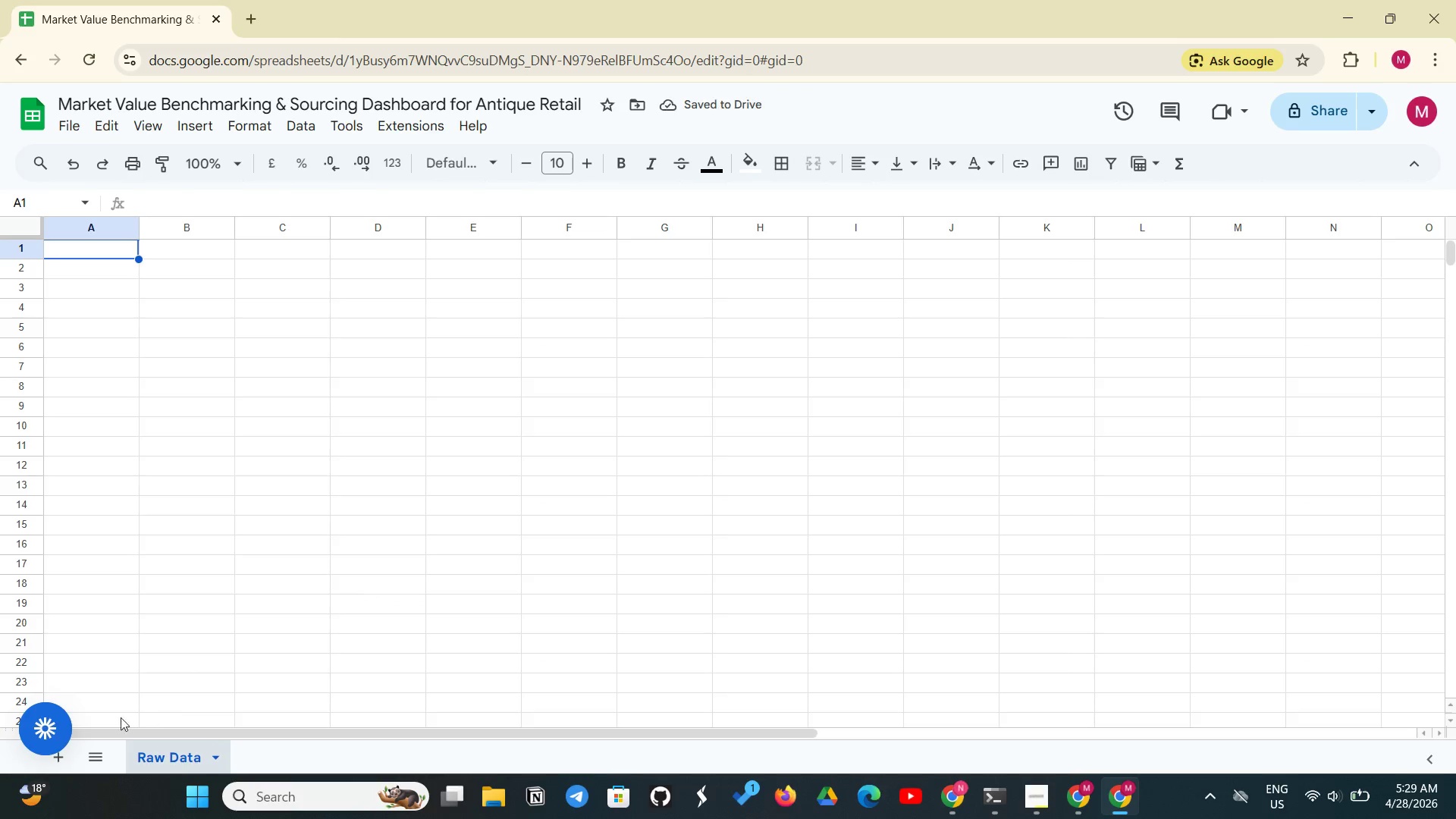 
left_click([60, 759])
 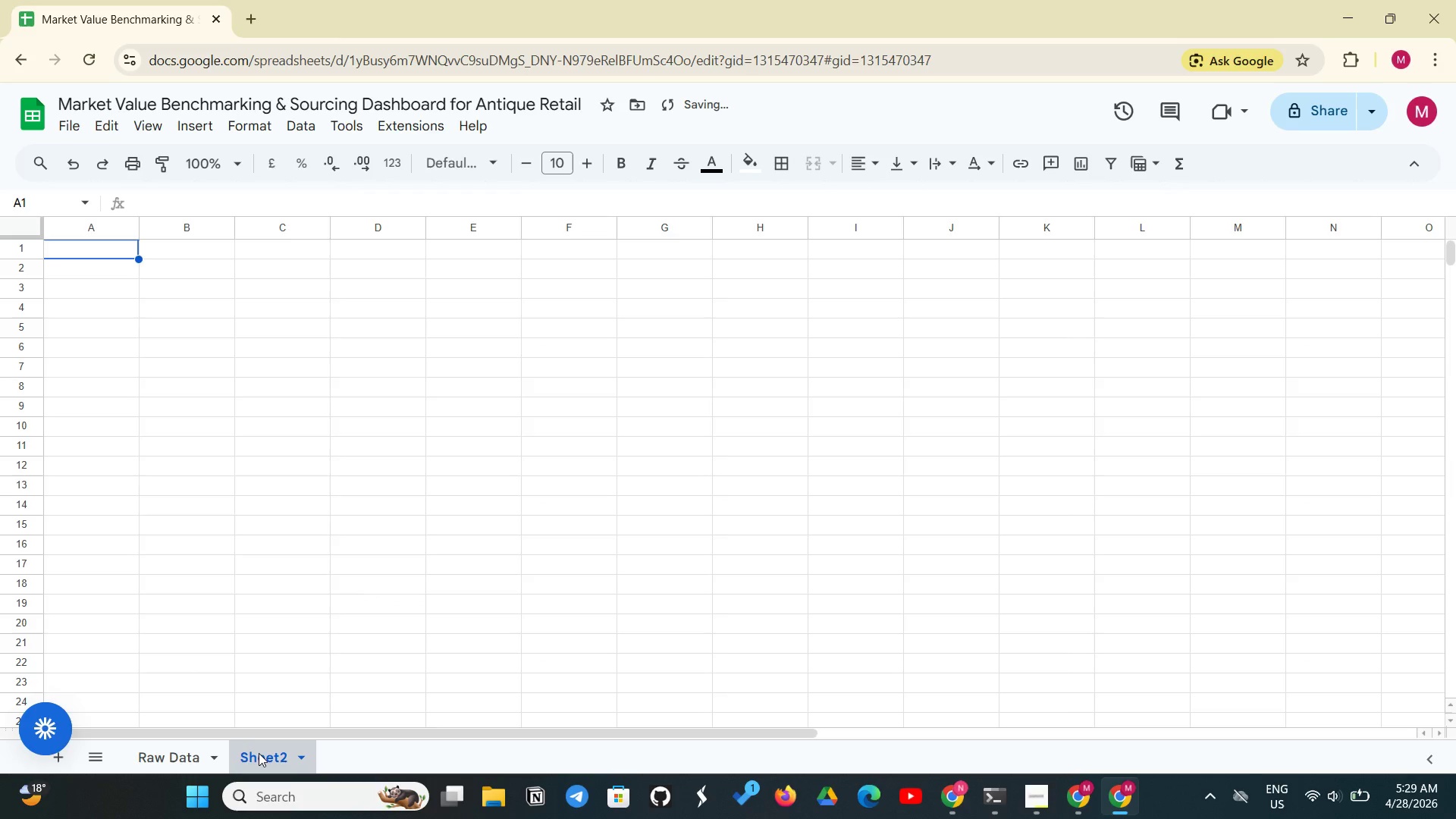 
right_click([260, 752])
 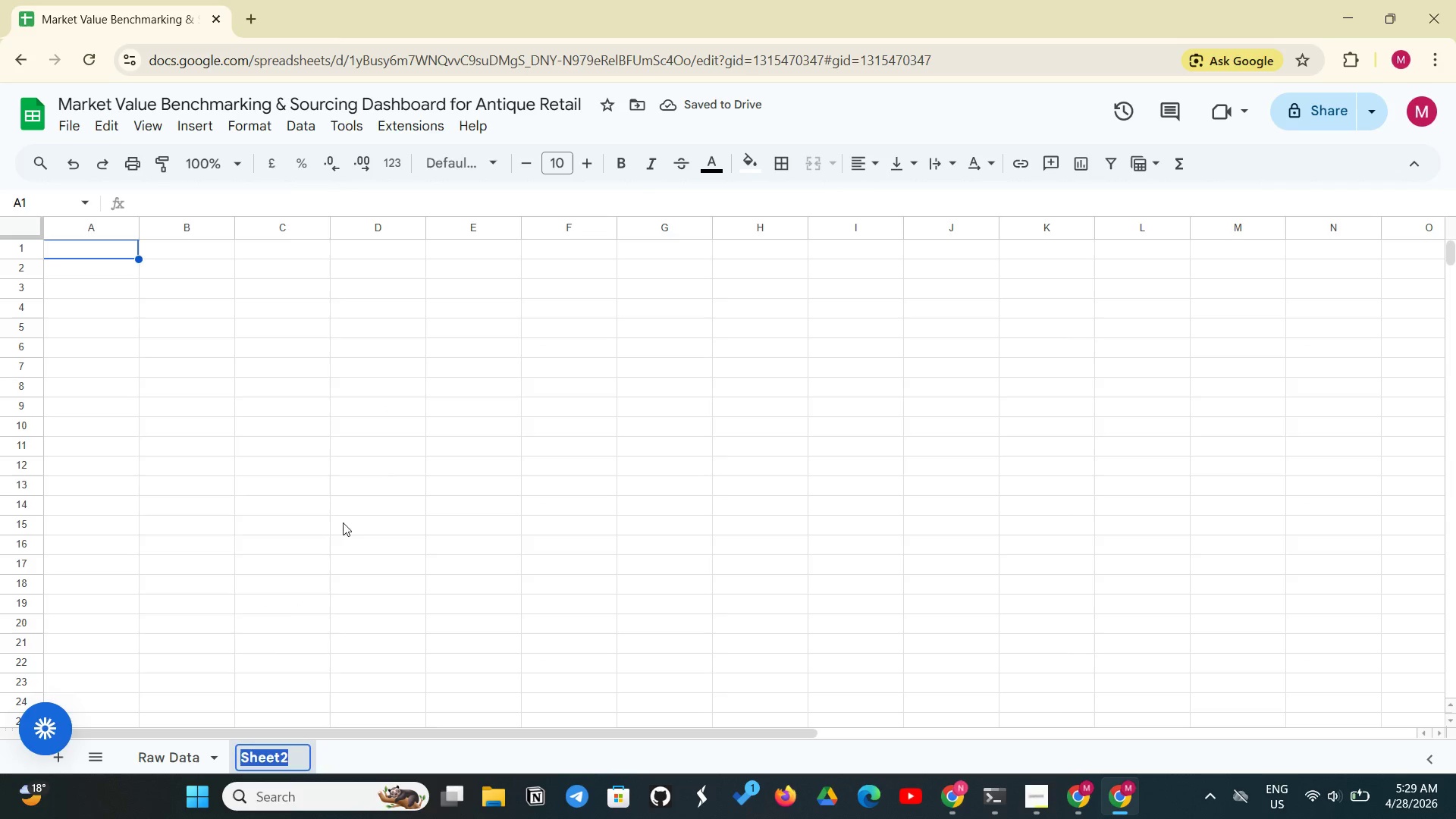 
type(Calculated Data)
 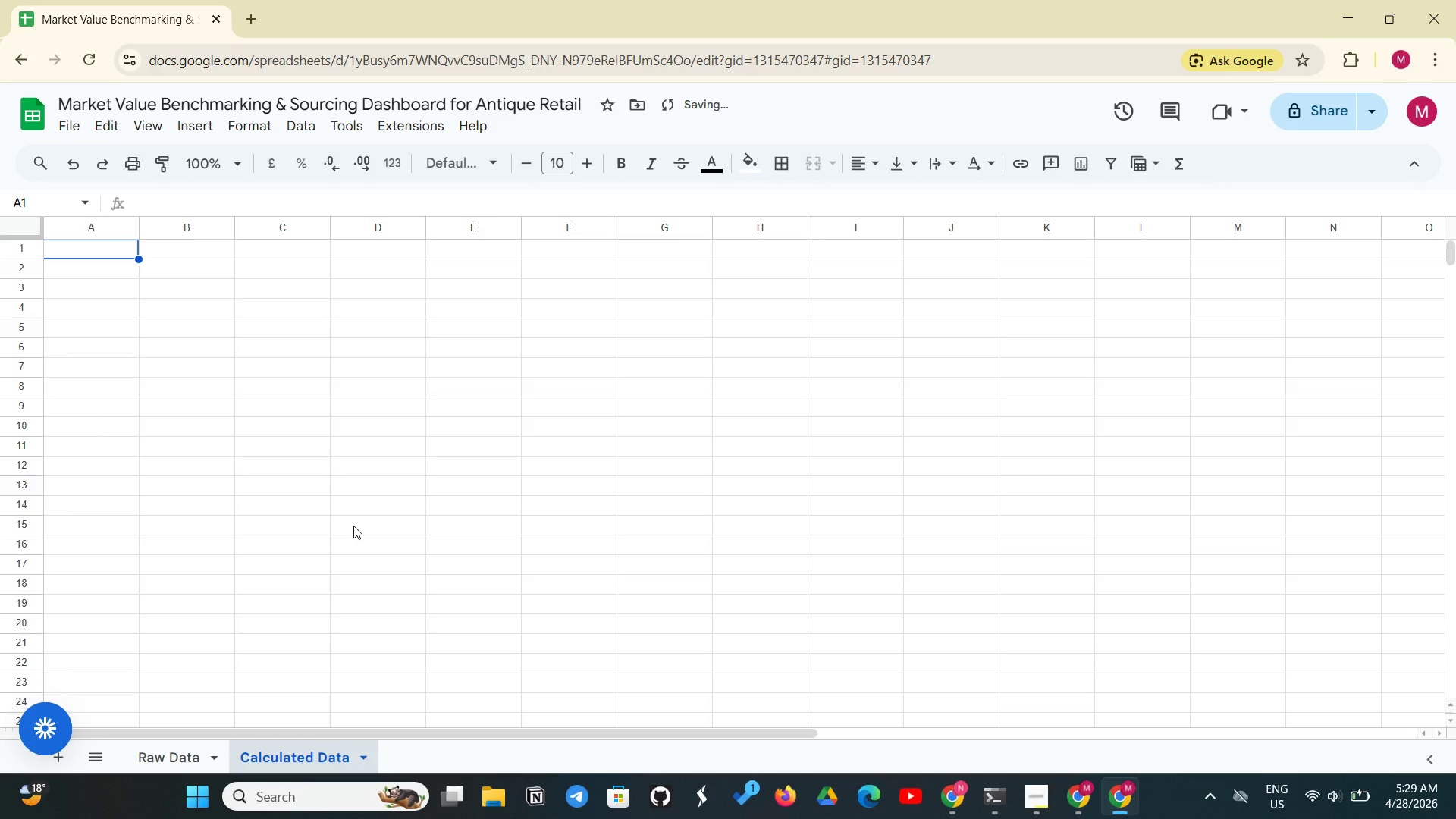 
 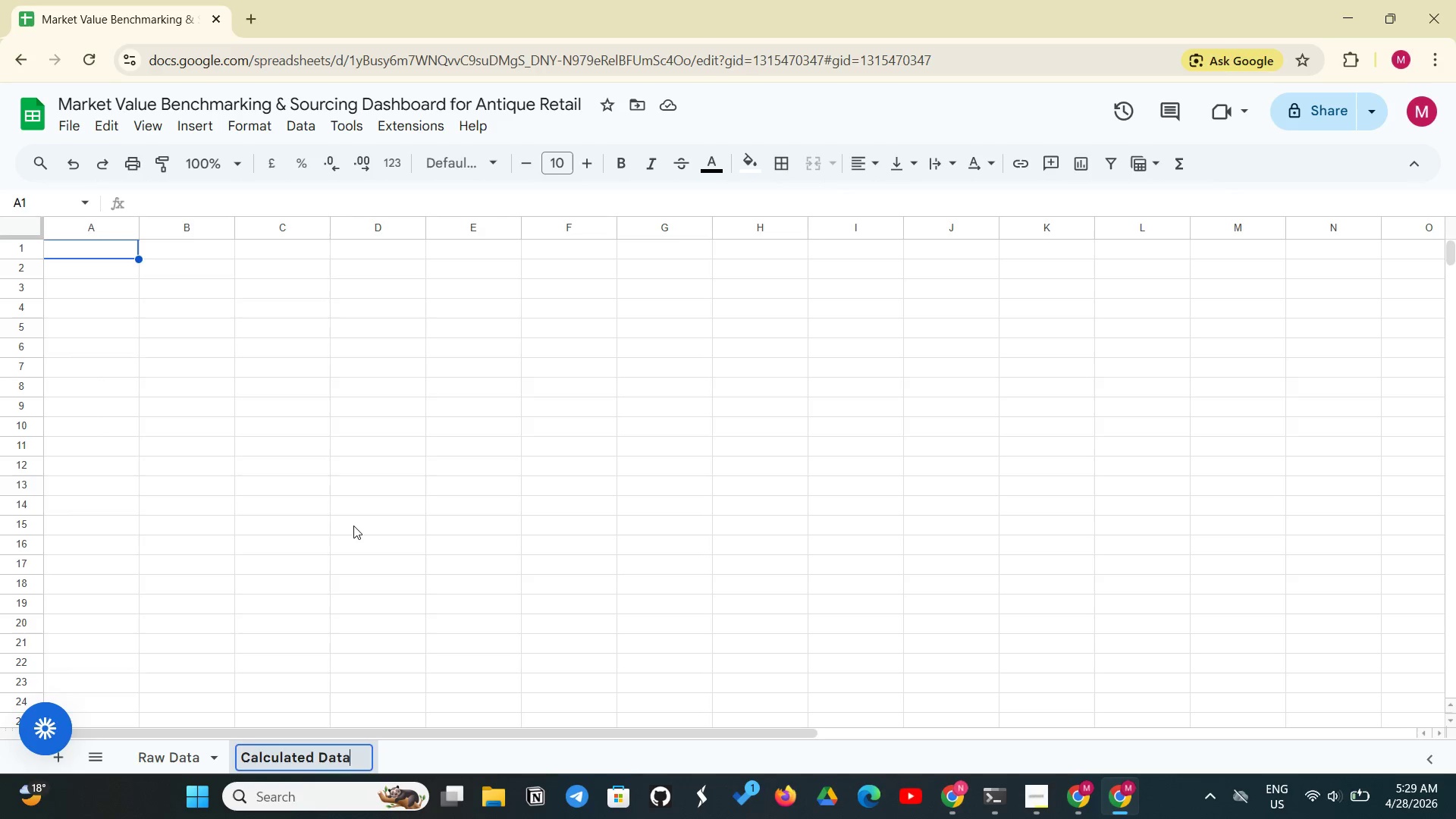 
key(Enter)
 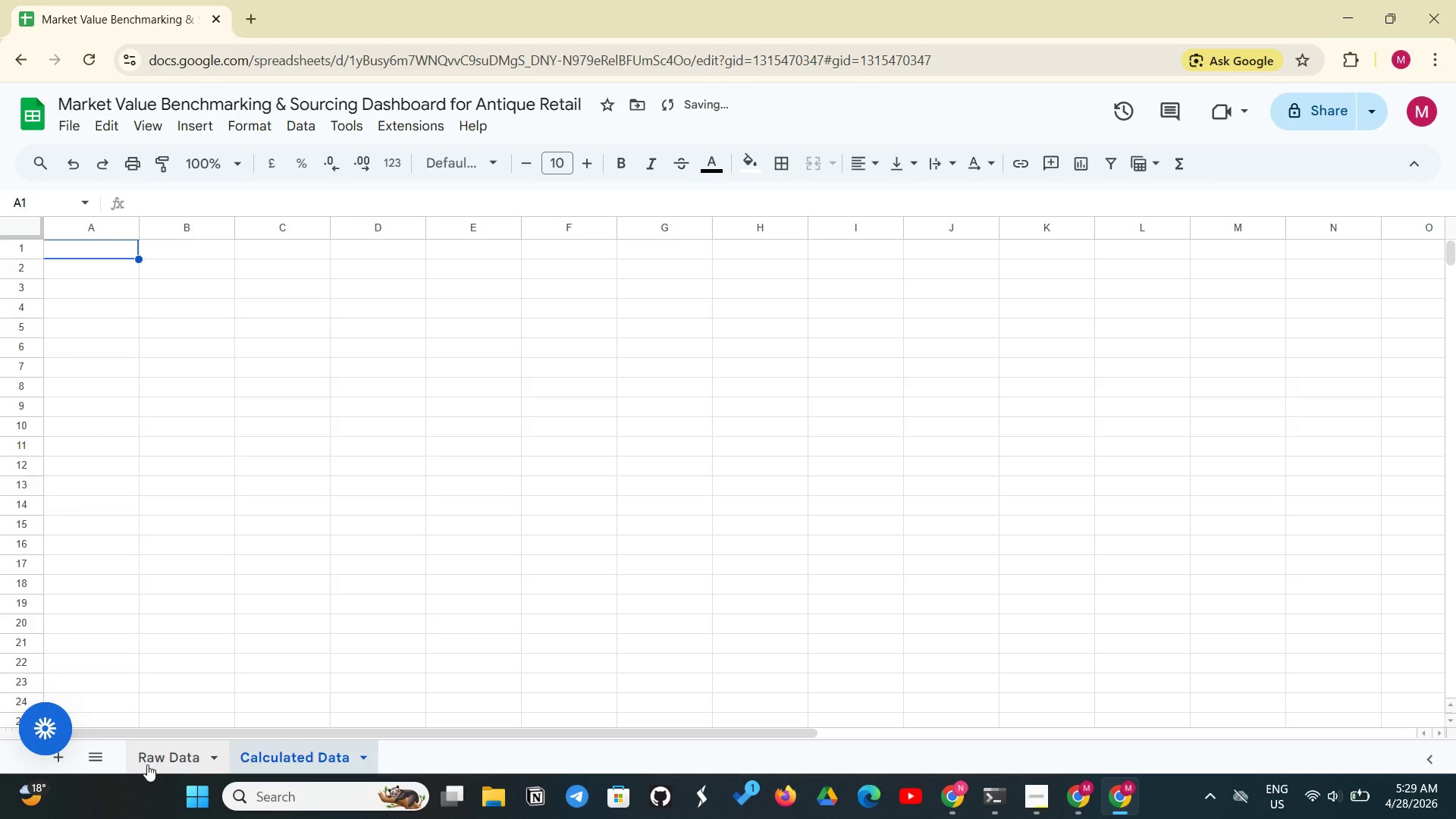 
mouse_move([59, 756])
 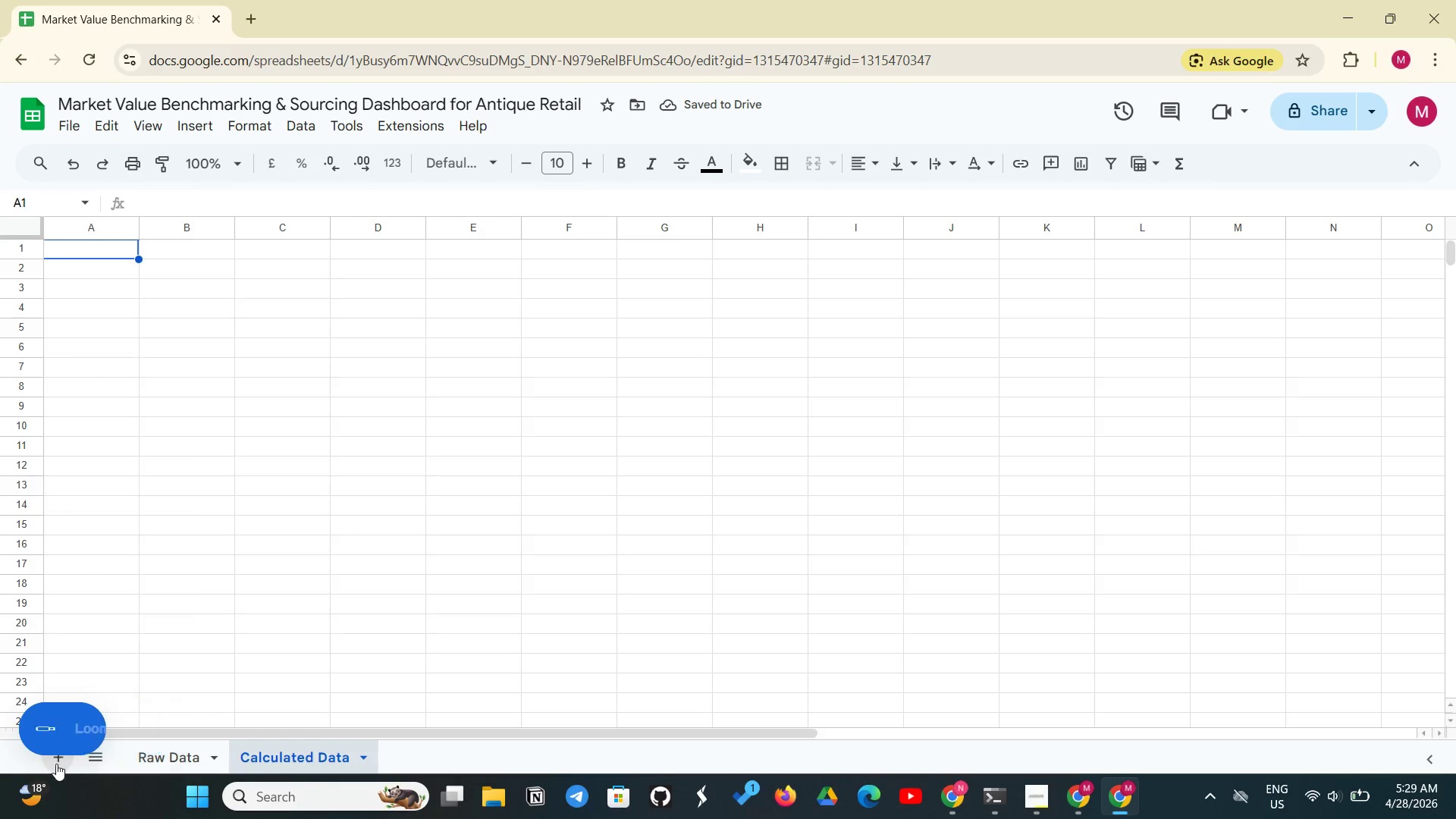 
left_click_drag(start_coordinate=[56, 759], to_coordinate=[56, 764])
 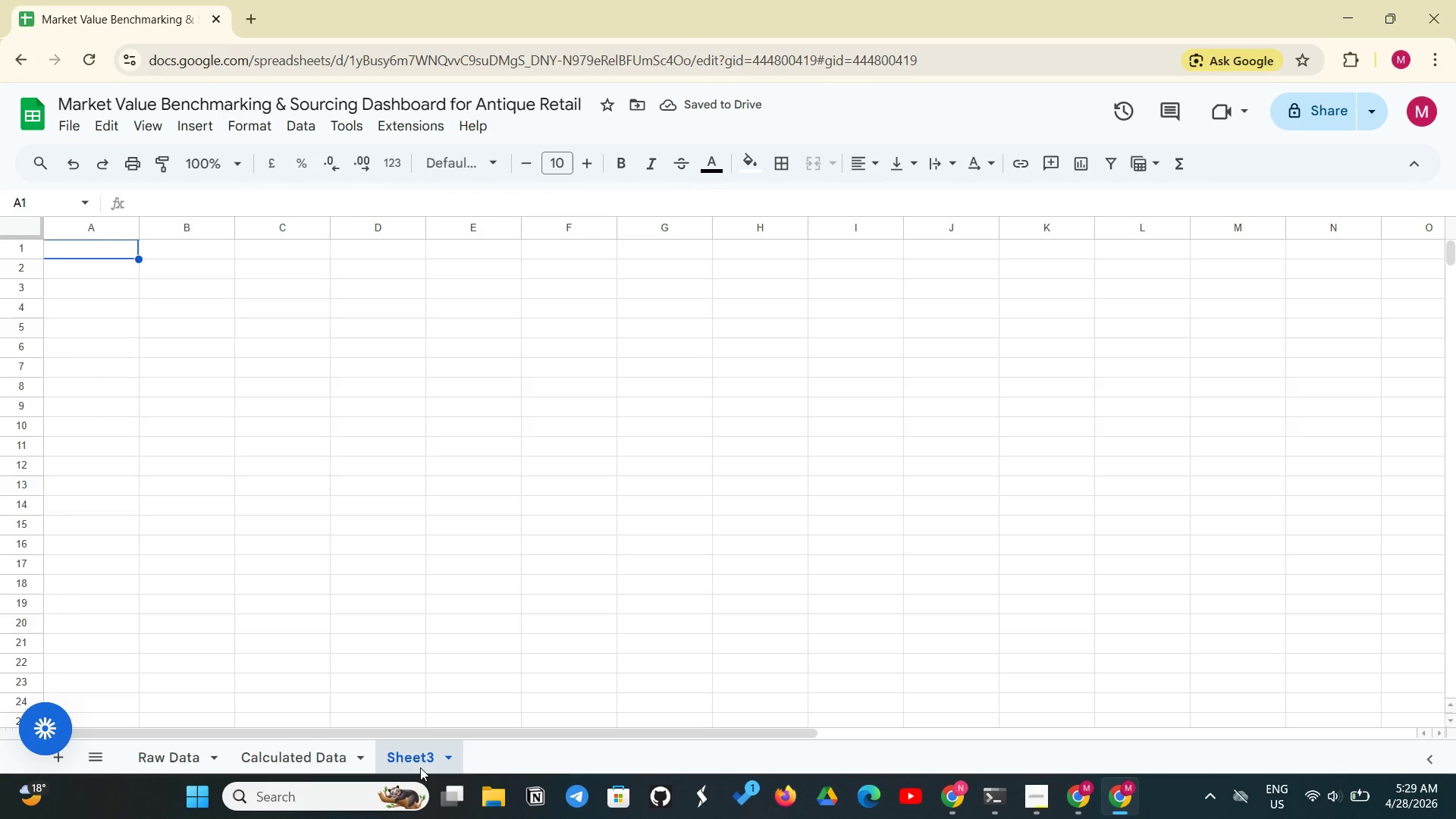 
wait(8.48)
 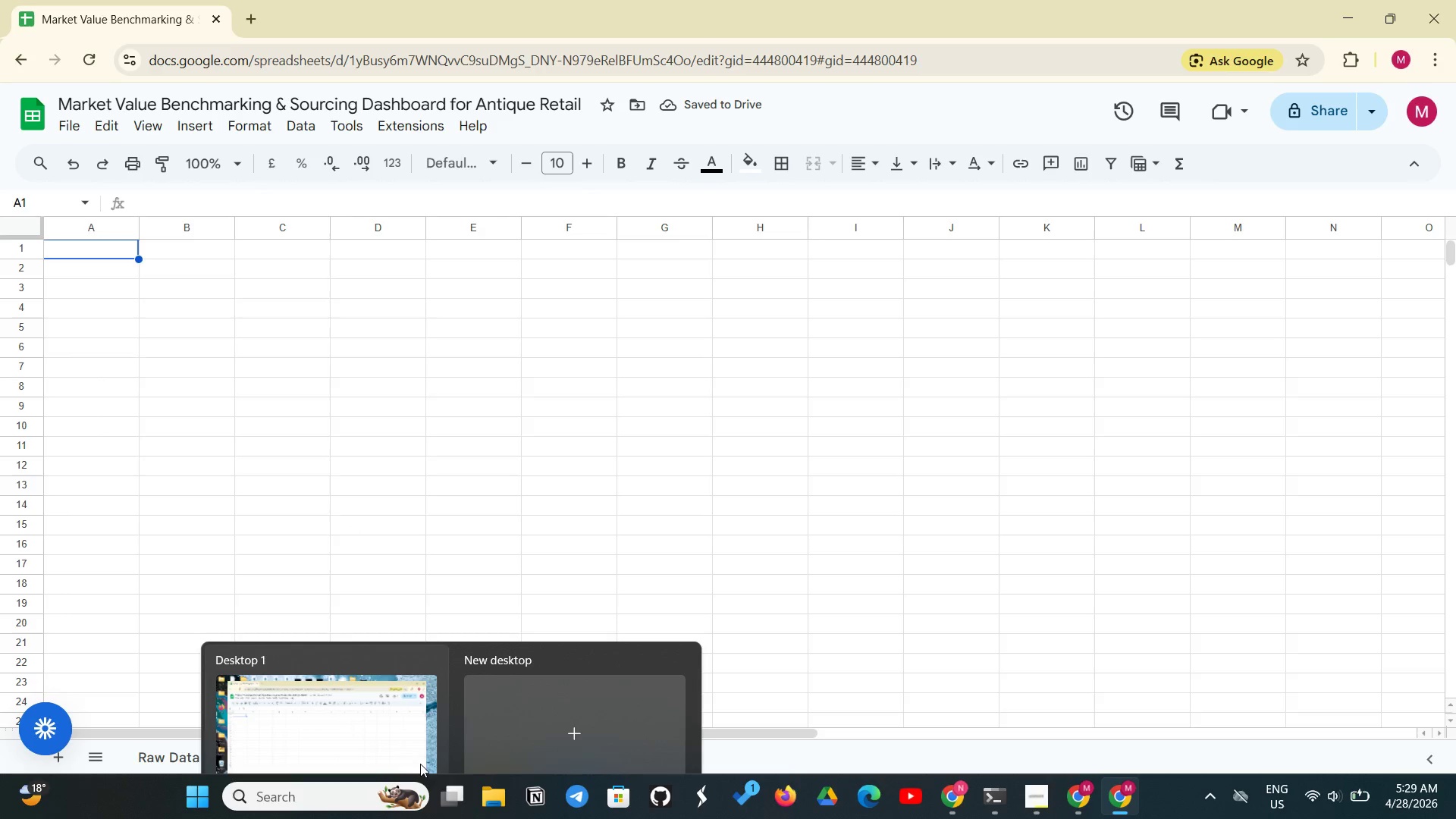 
type(Dashboard)
 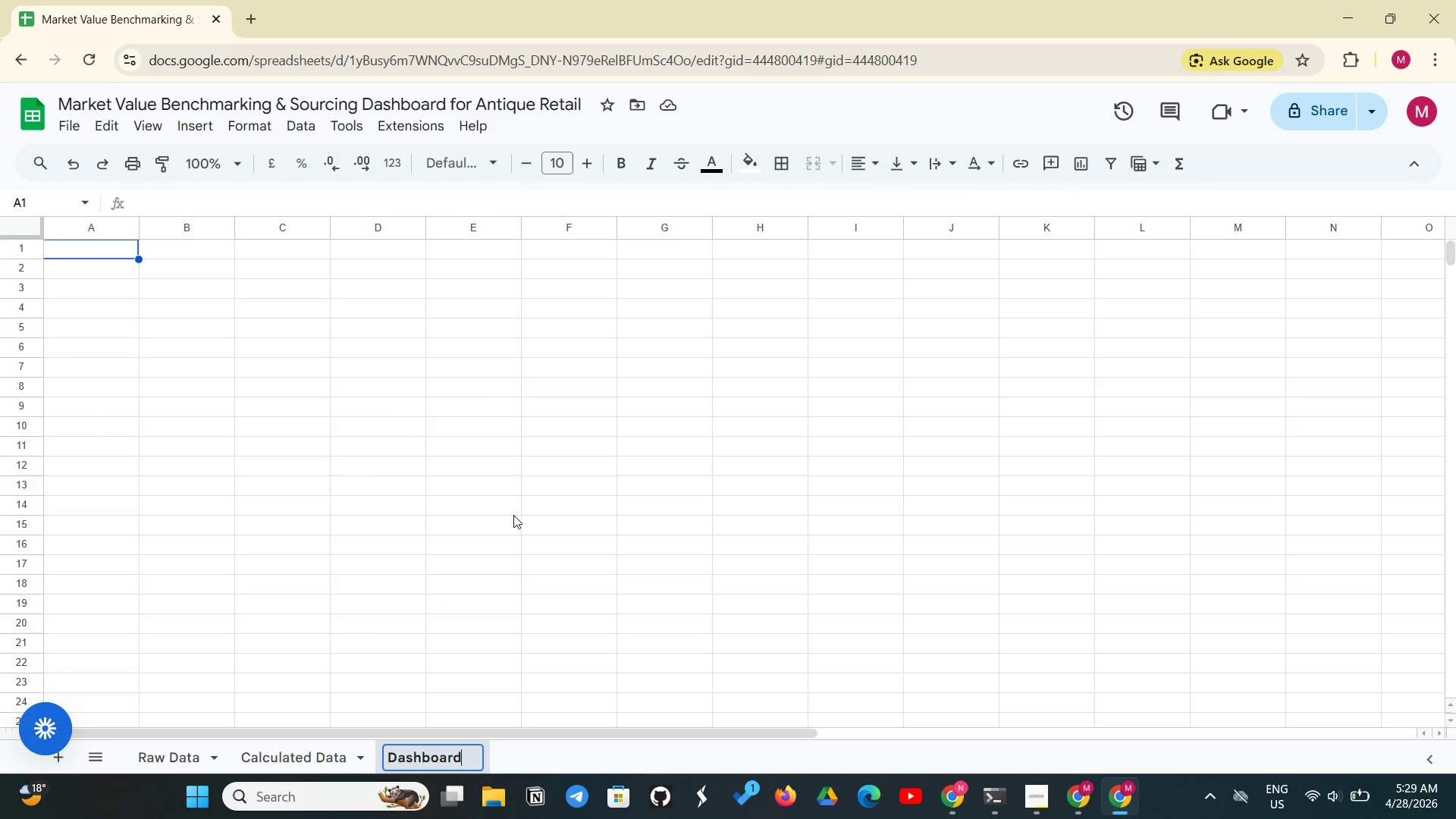 
key(Enter)
 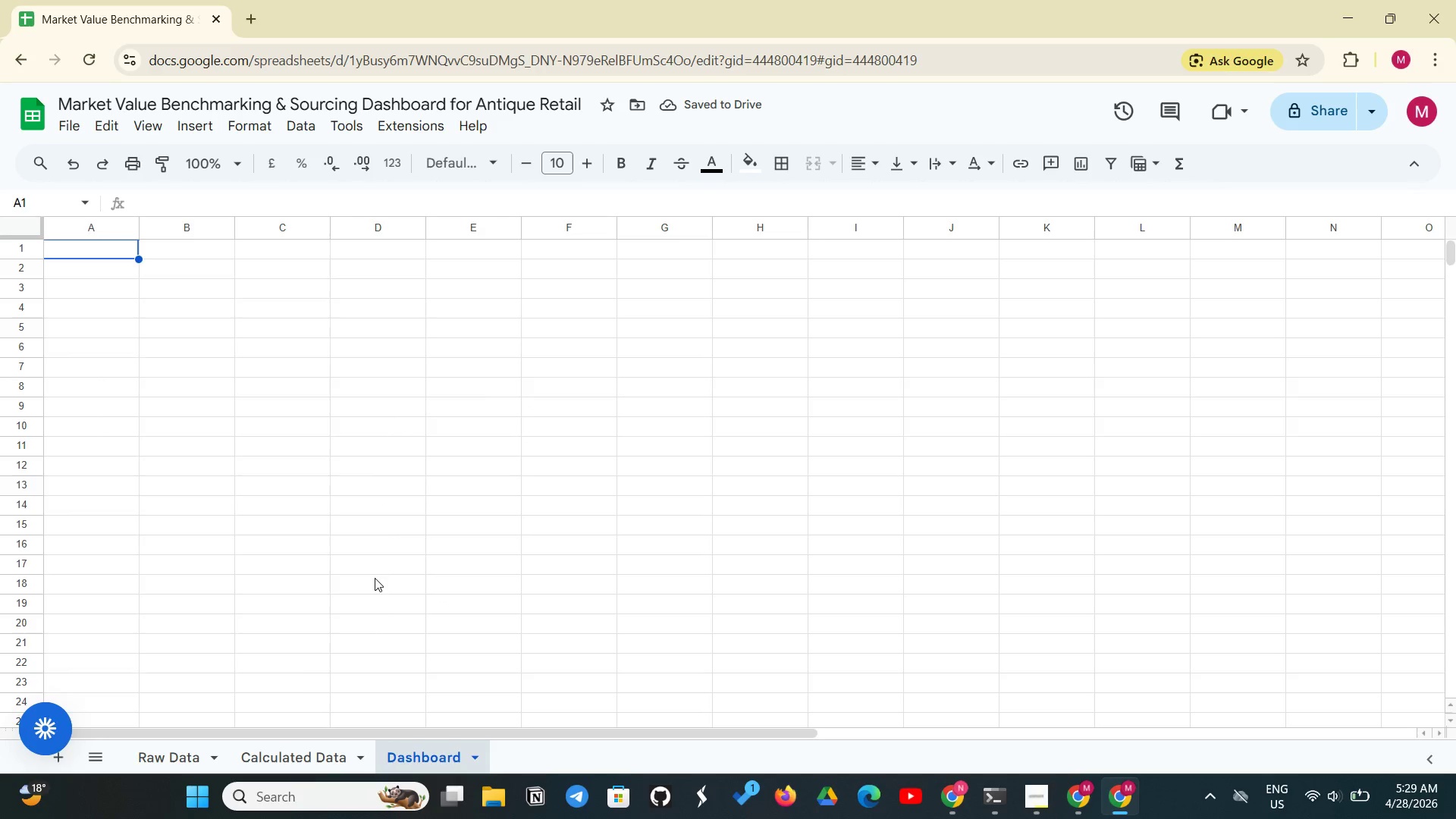 
left_click([52, 759])
 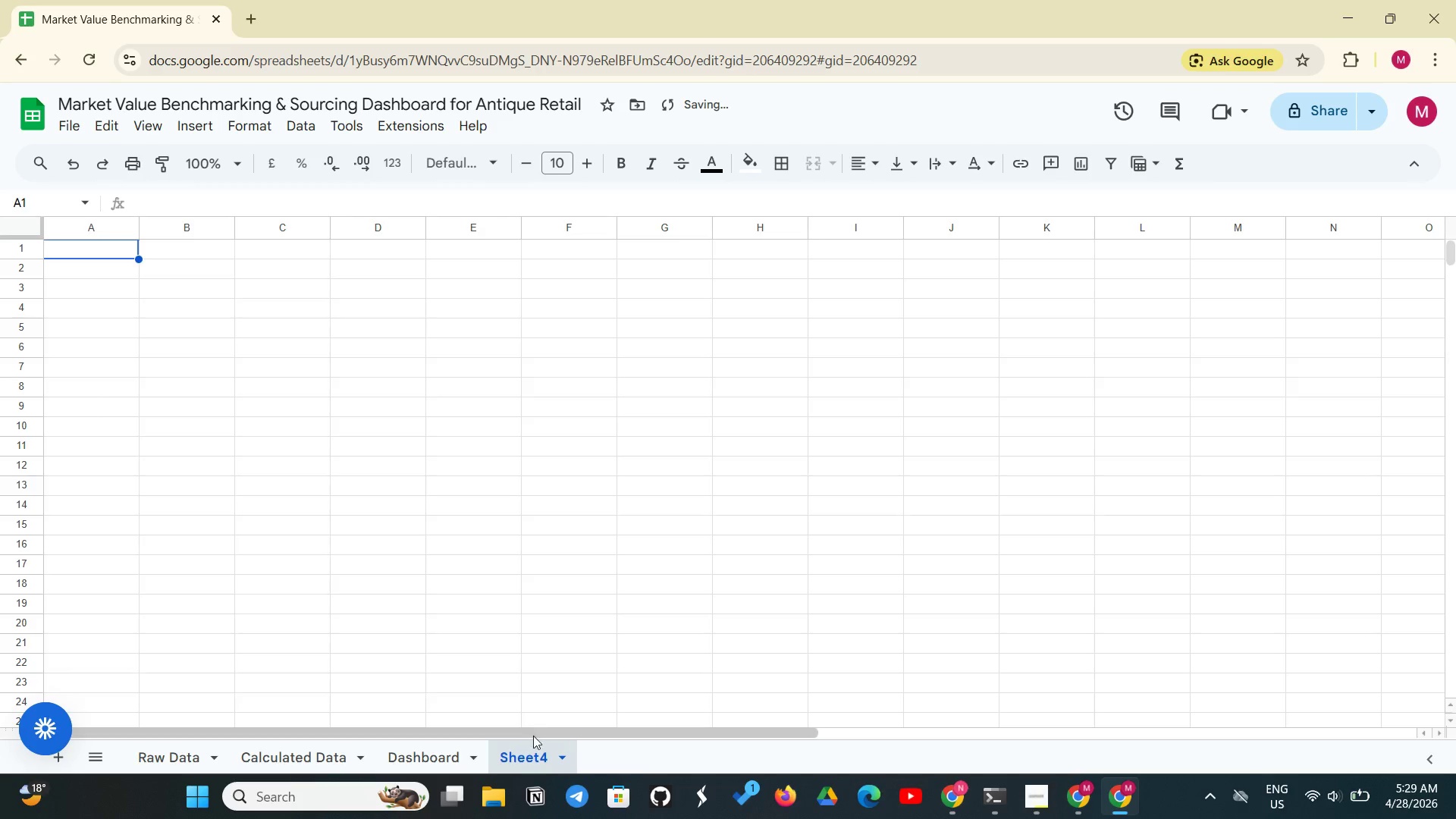 
right_click([526, 753])
 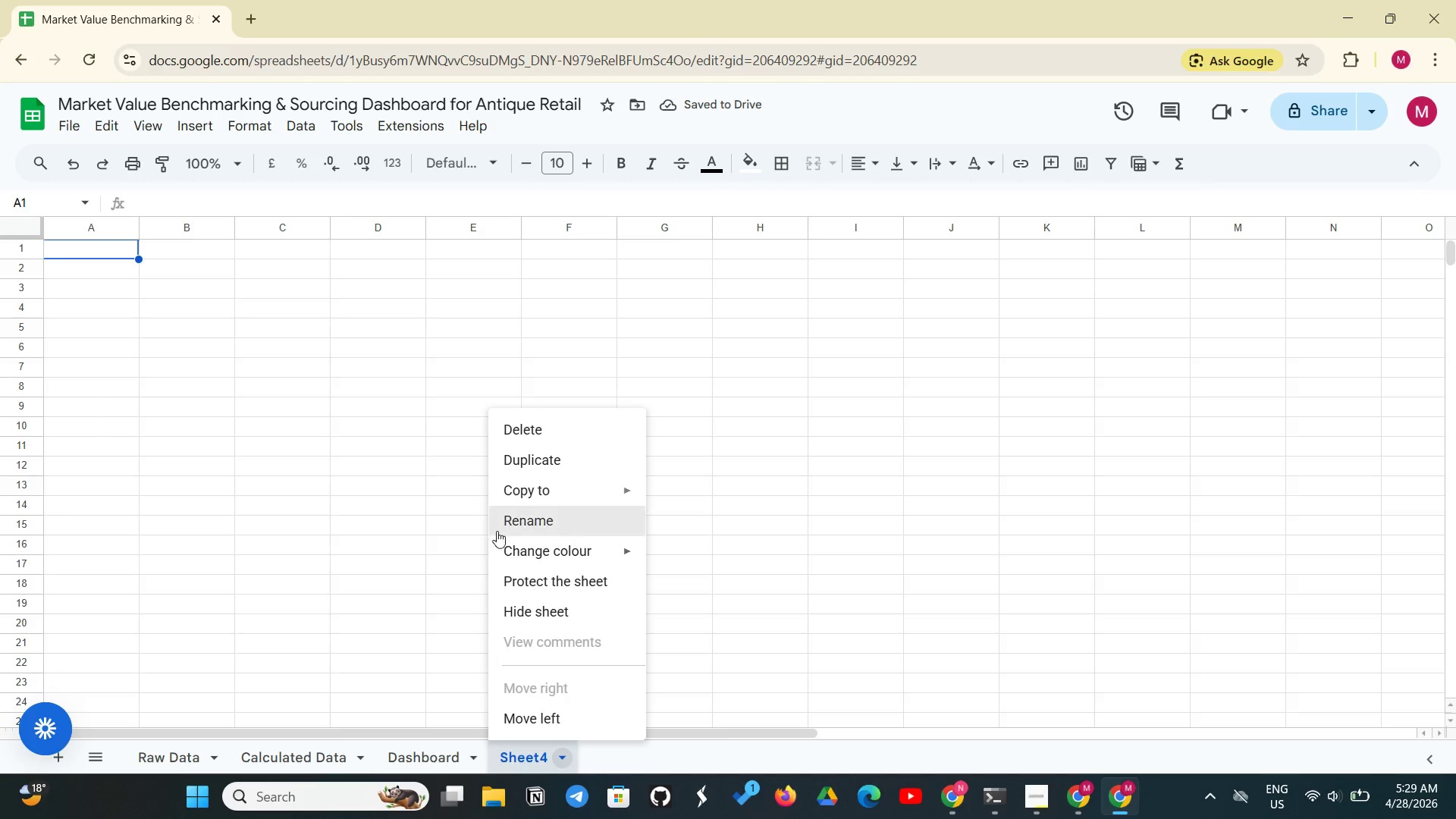 
left_click([497, 531])
 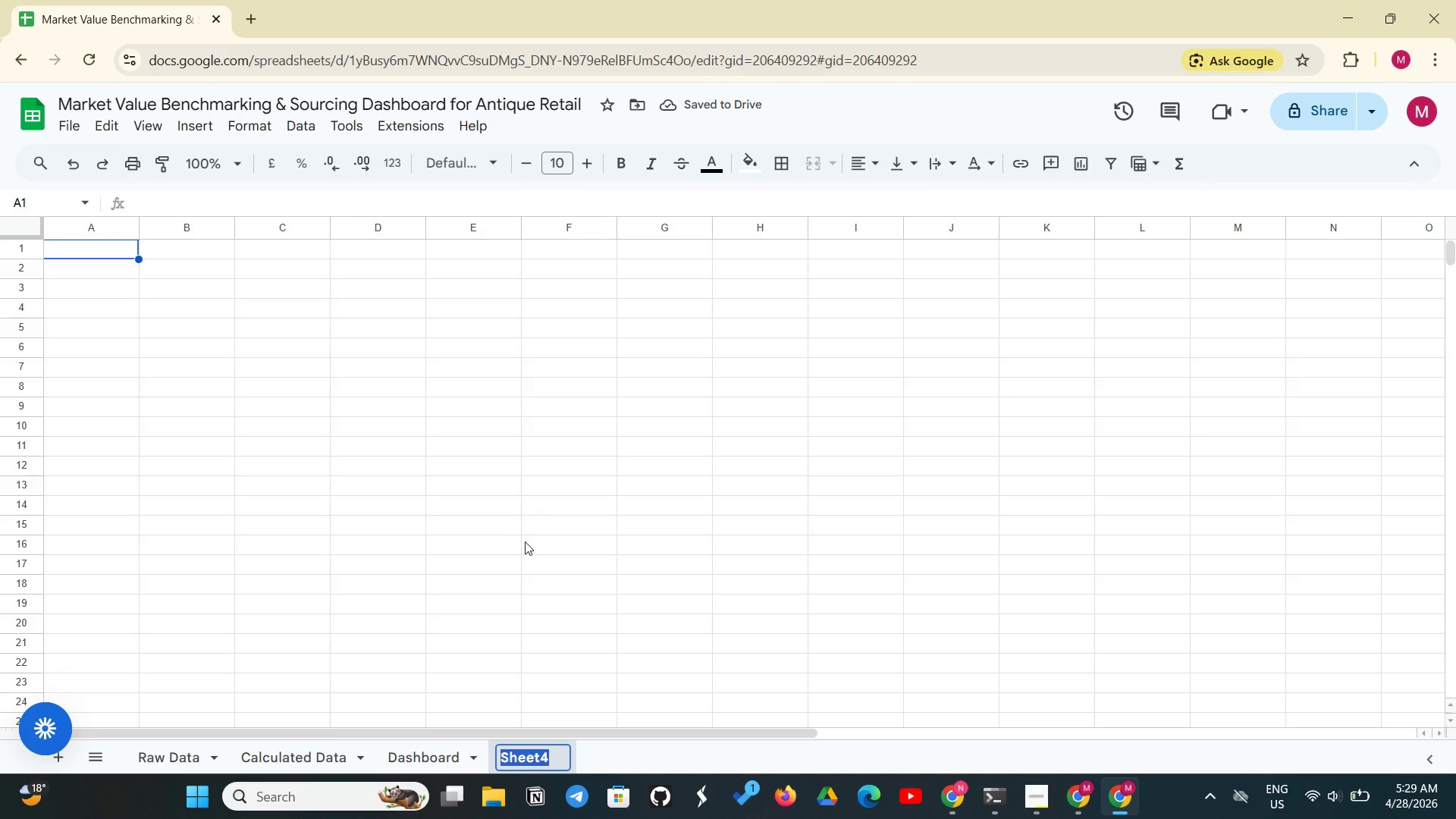 
type(INSTR)
key(Backspace)
key(Backspace)
key(Backspace)
key(Backspace)
type(nstructions)
 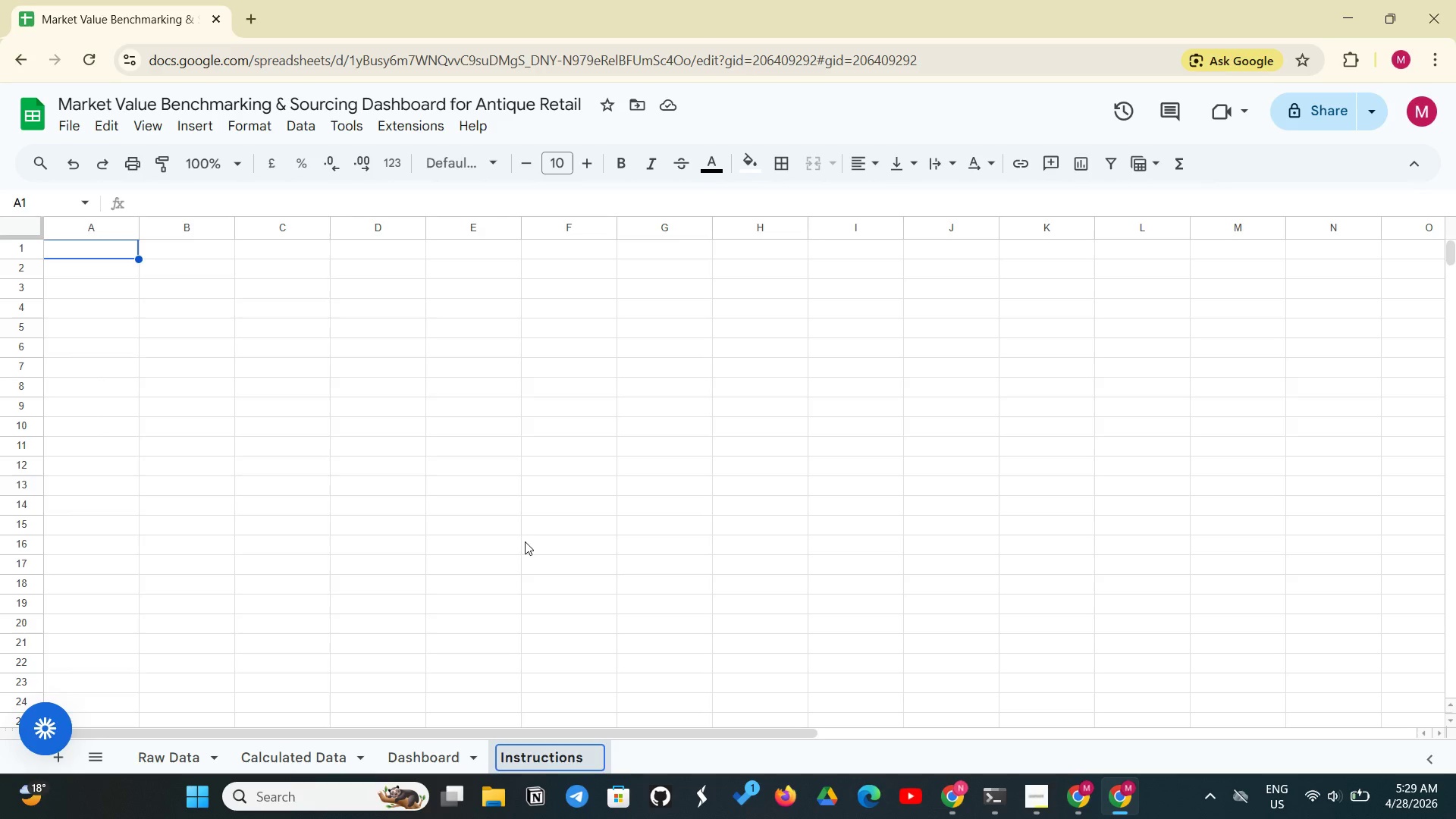 
key(Enter)
 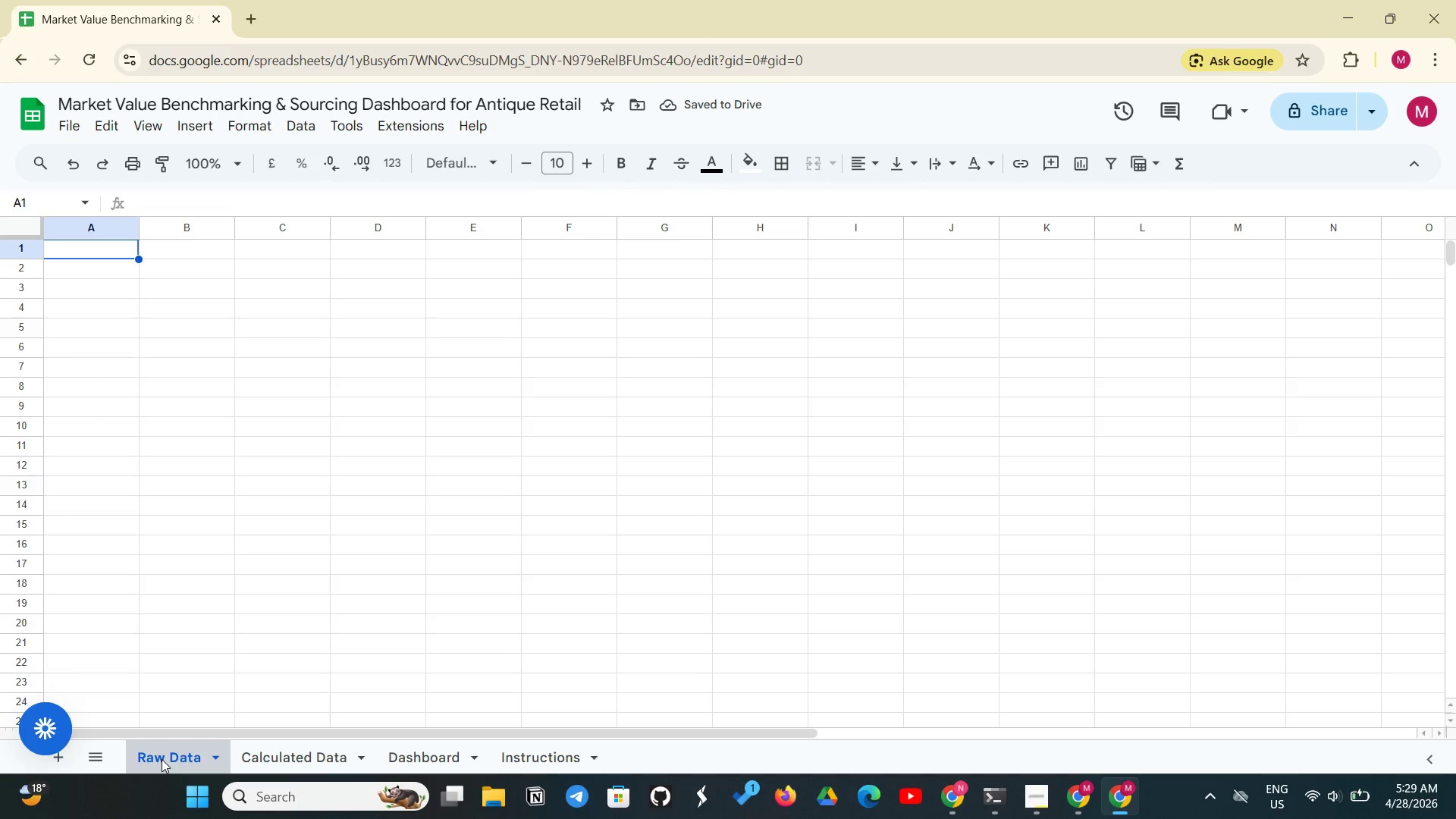 
wait(6.06)
 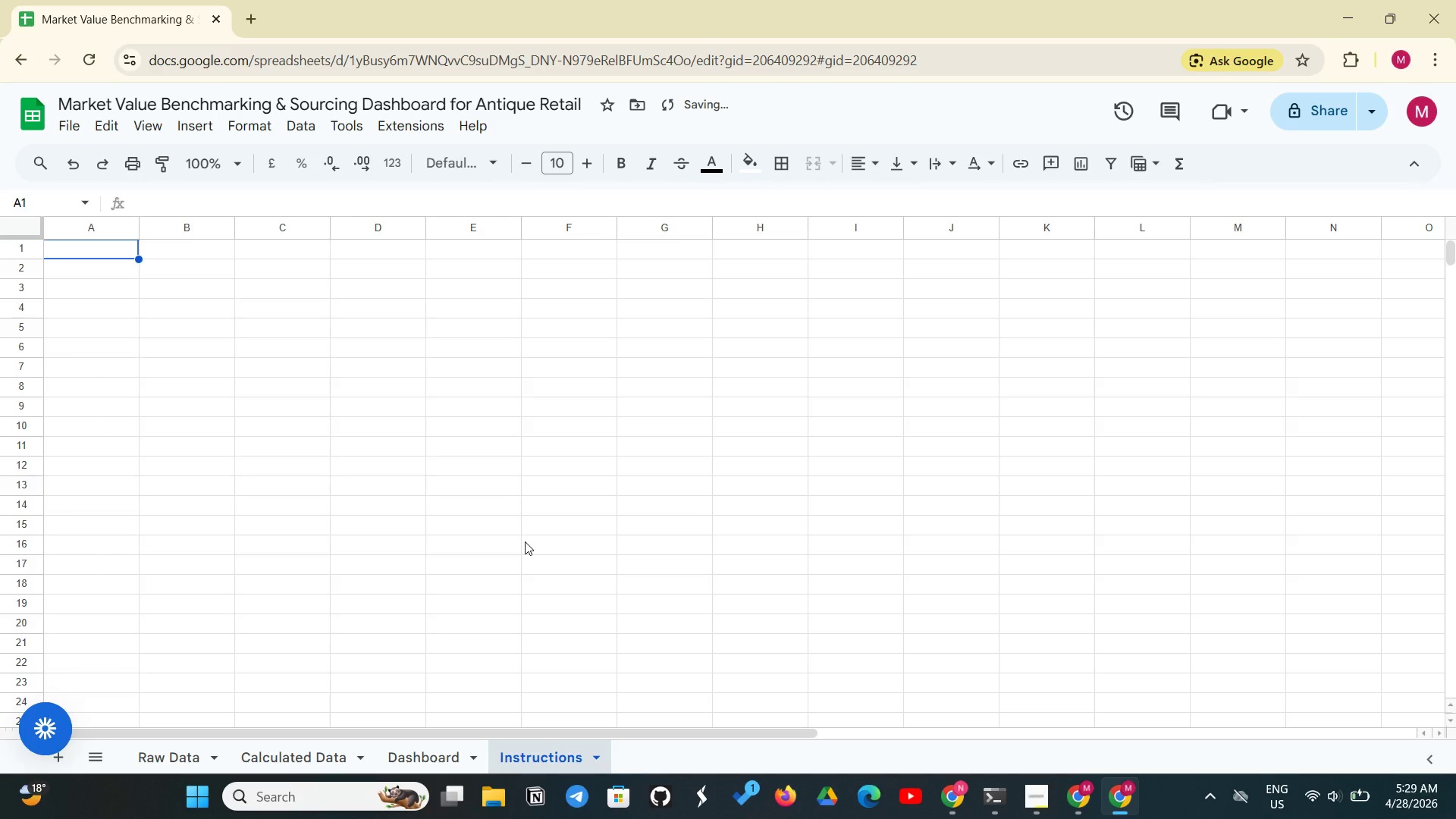 
left_click([68, 124])
 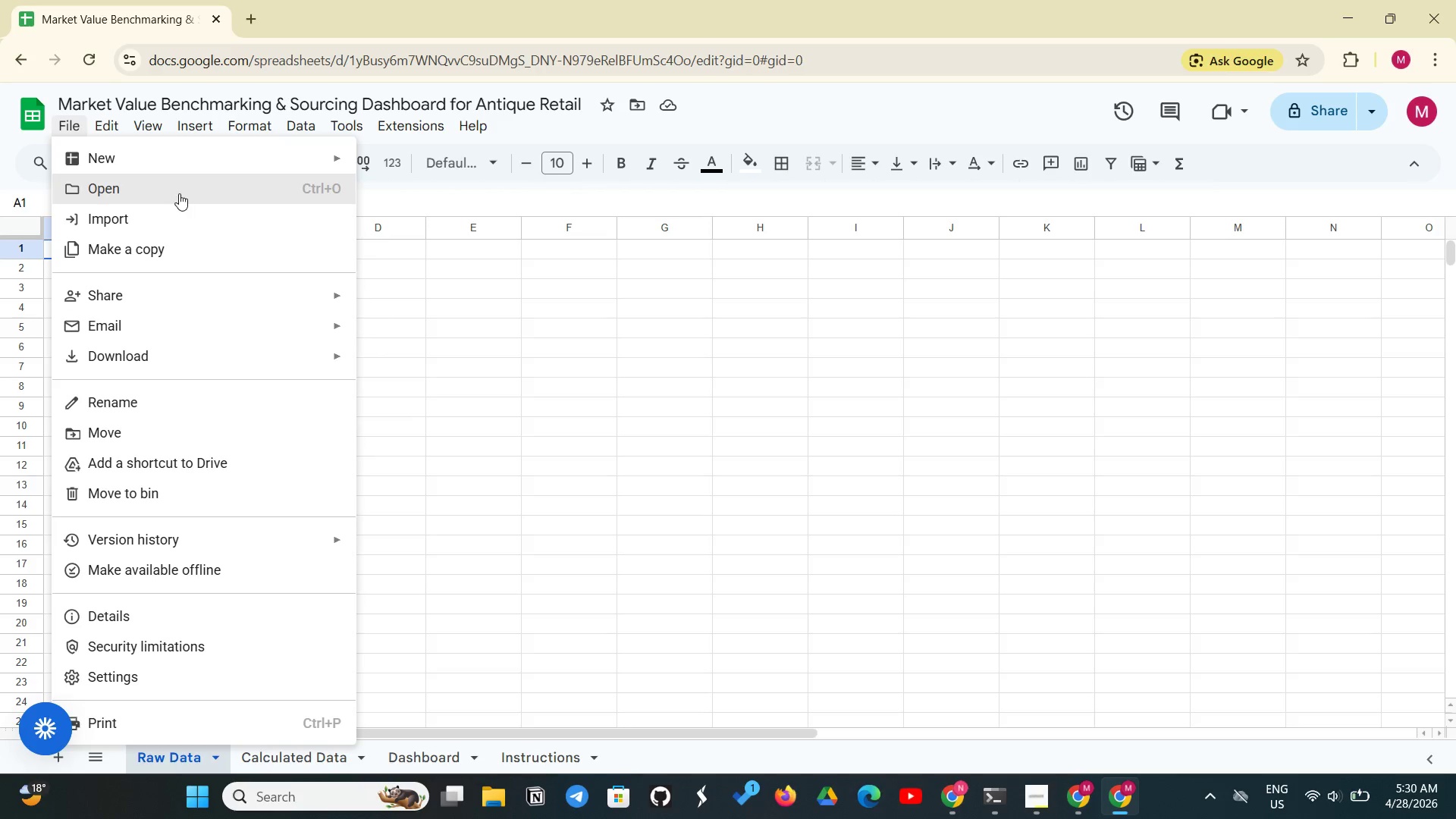 
left_click_drag(start_coordinate=[122, 222], to_coordinate=[126, 222])
 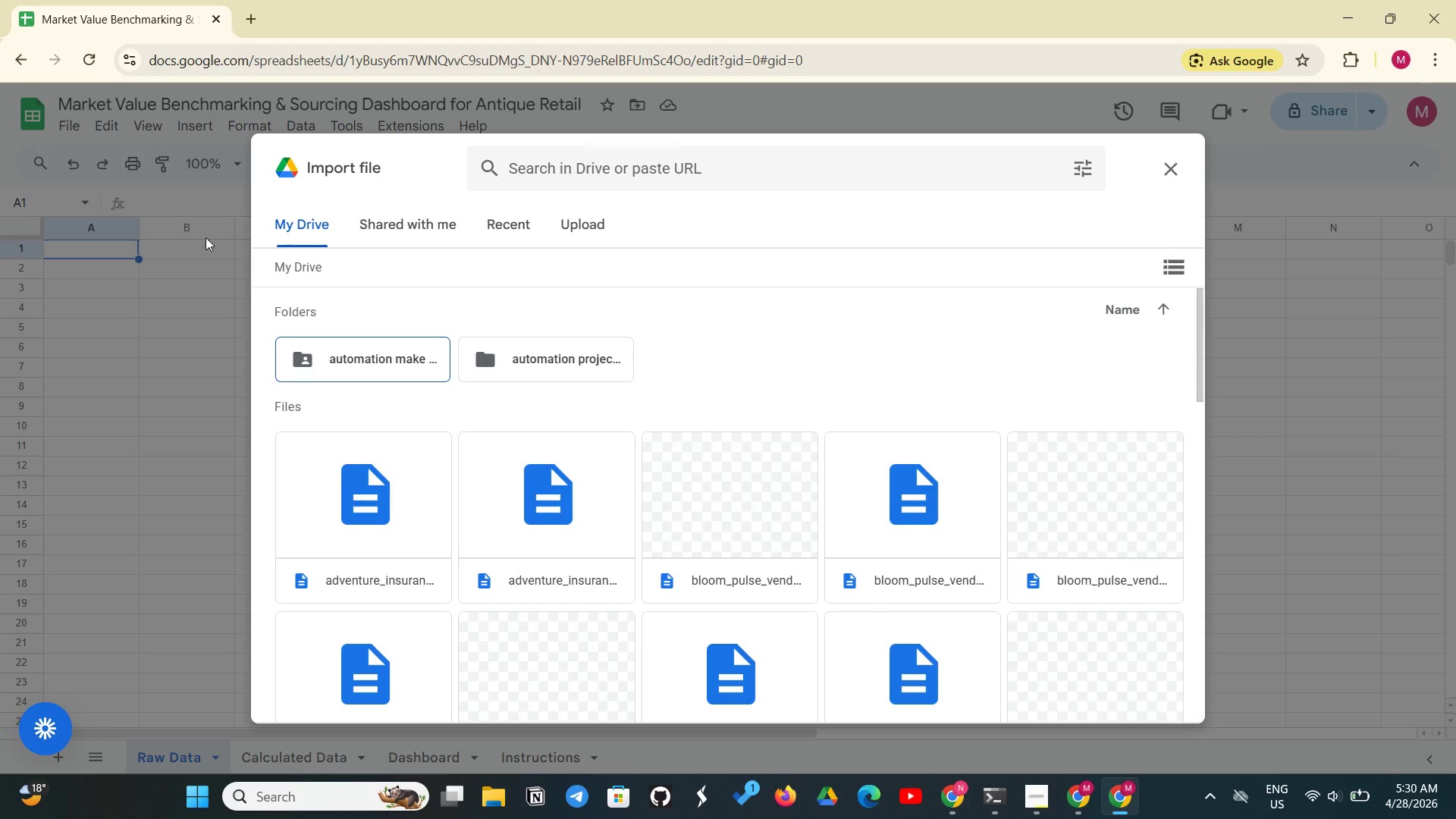 
left_click([569, 231])
 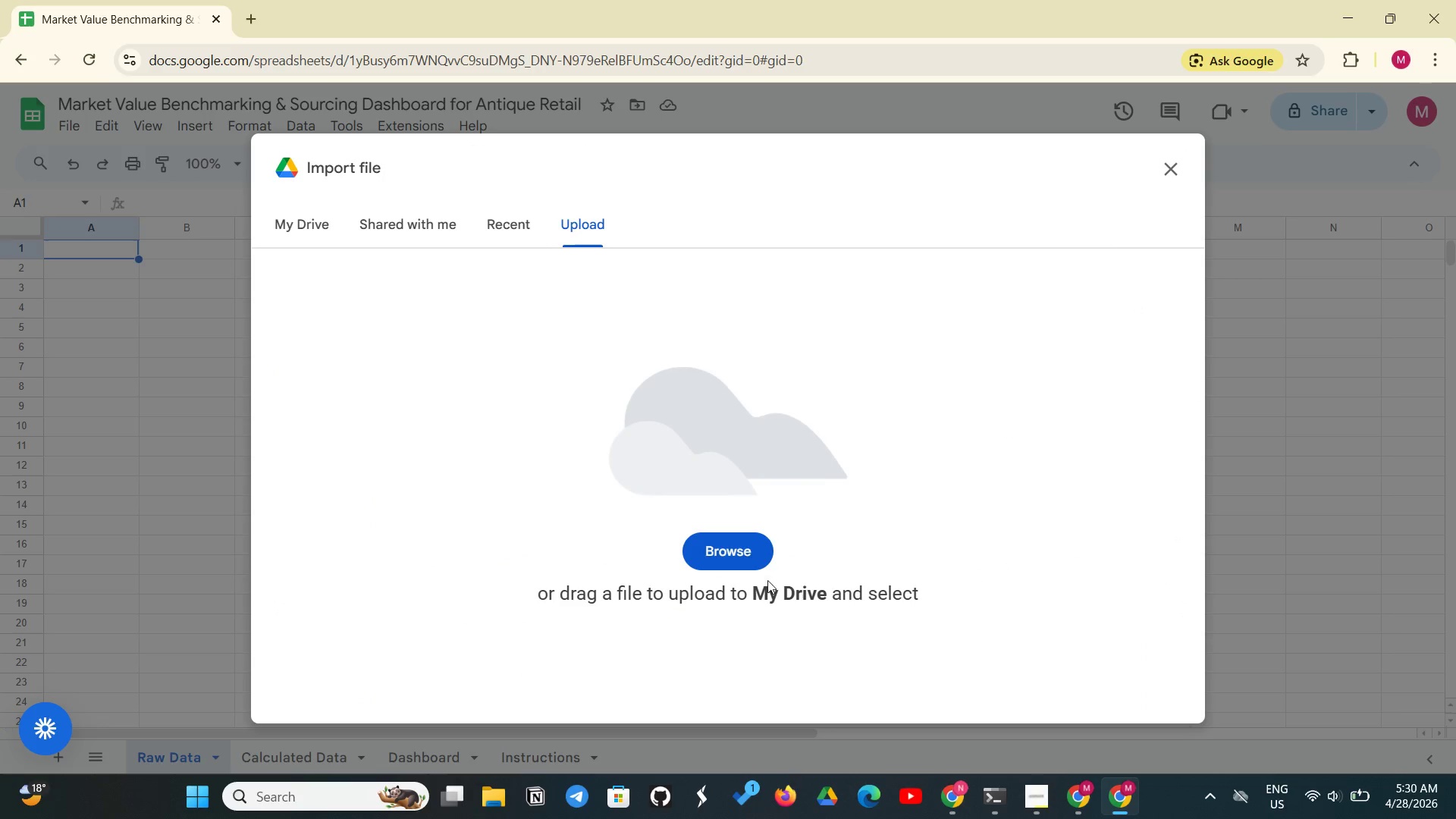 
left_click([711, 555])
 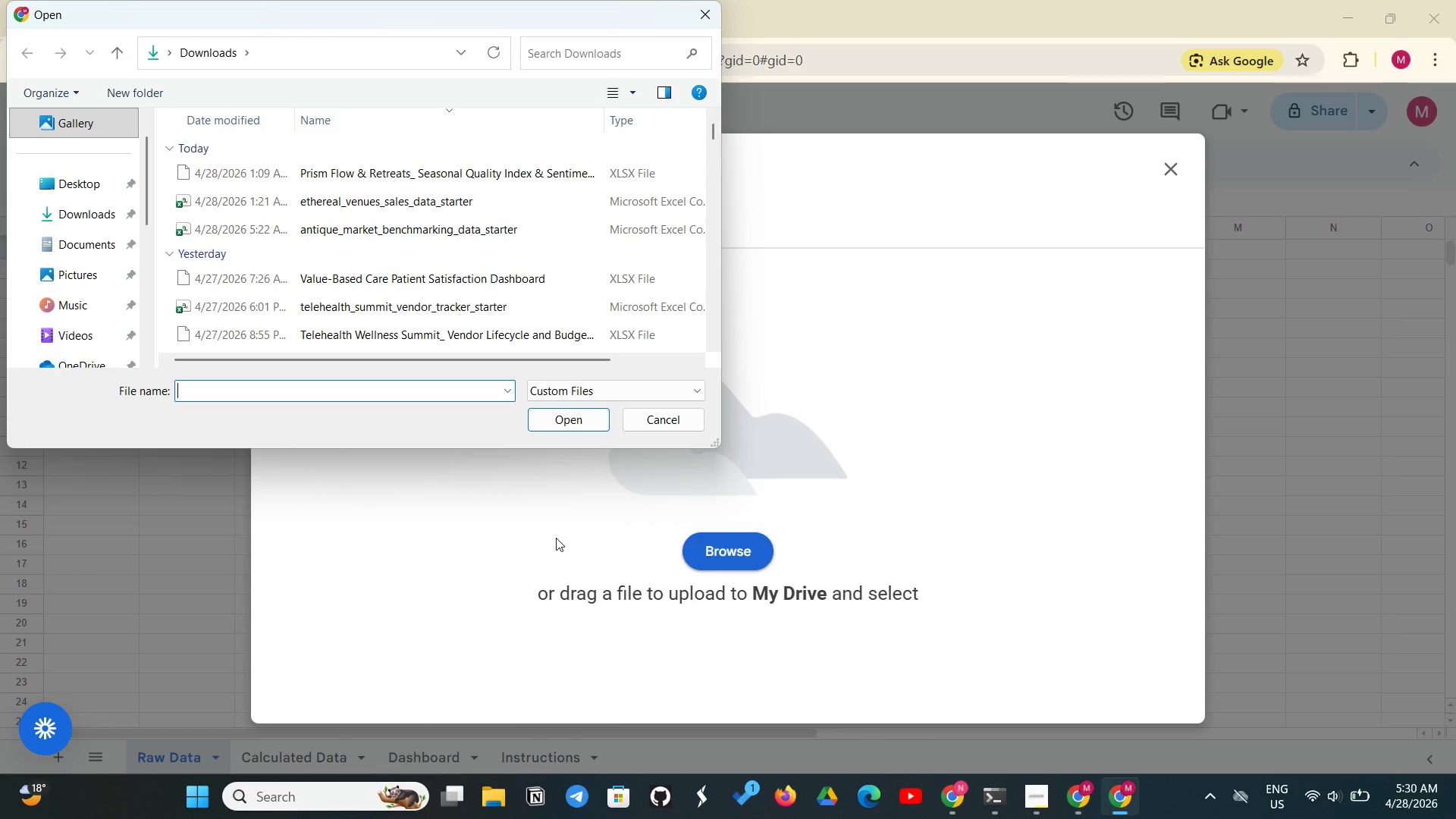 
wait(5.98)
 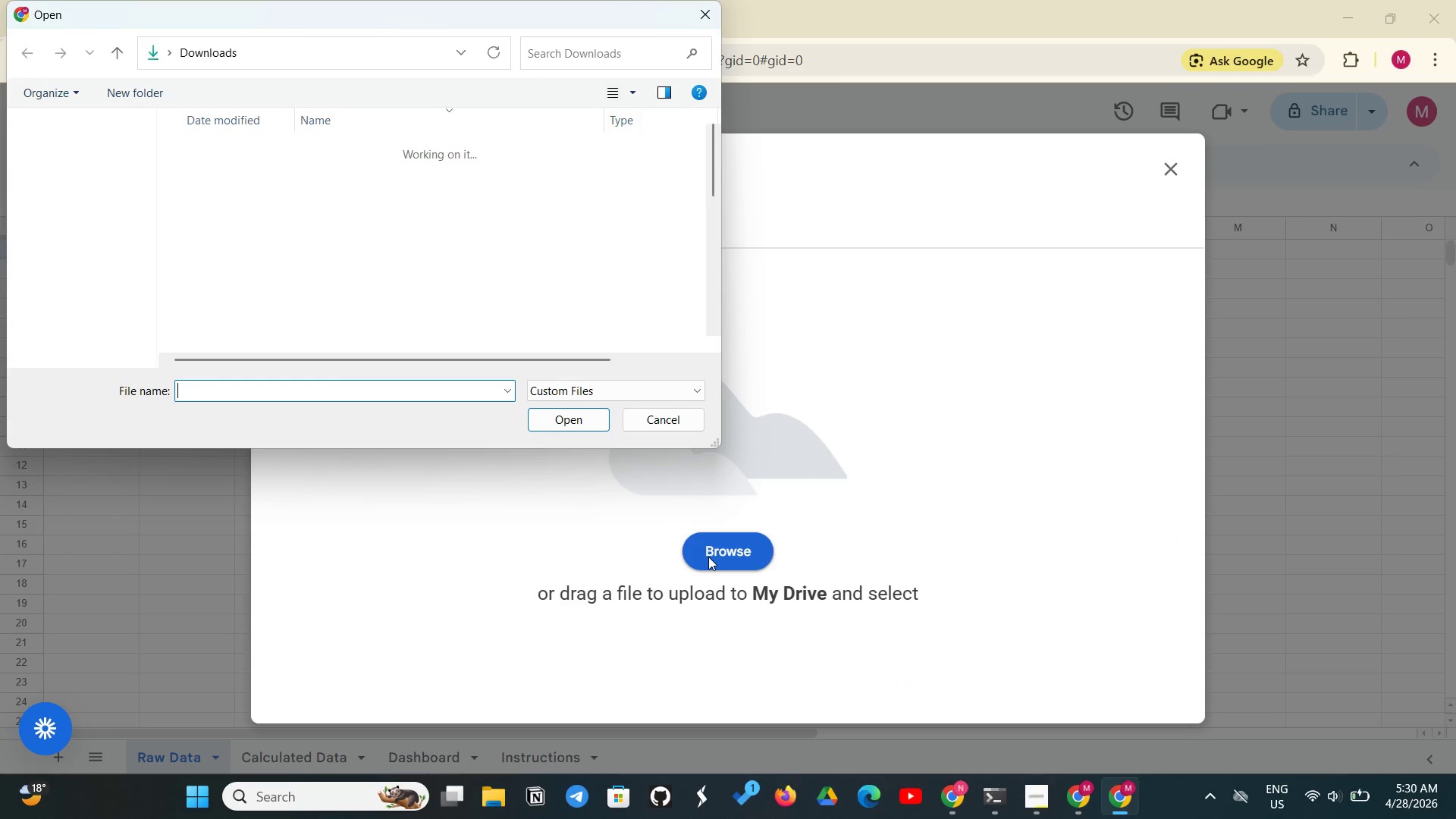 
left_click([374, 237])
 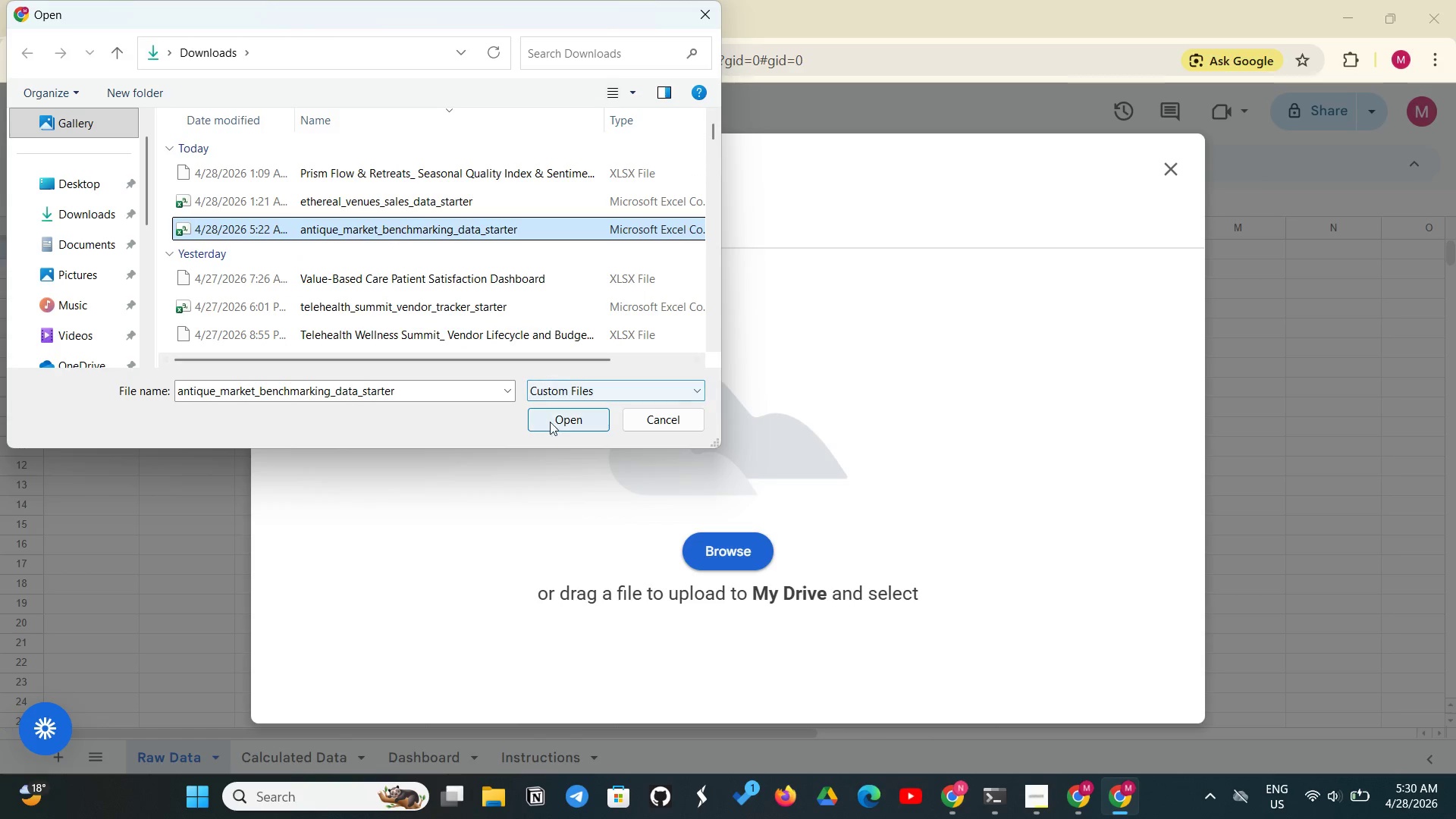 
left_click([555, 420])
 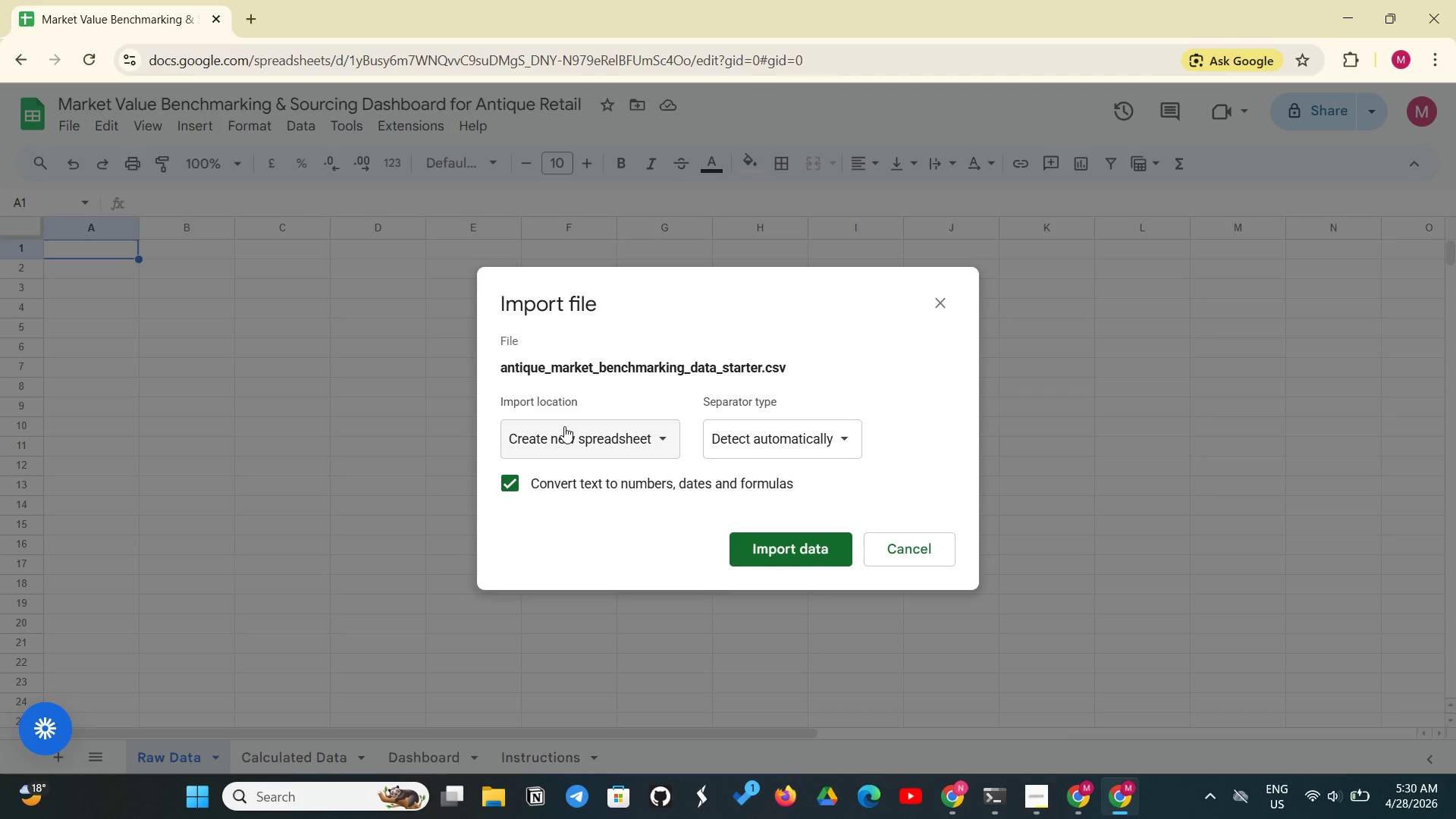 
left_click_drag(start_coordinate=[599, 439], to_coordinate=[595, 441])
 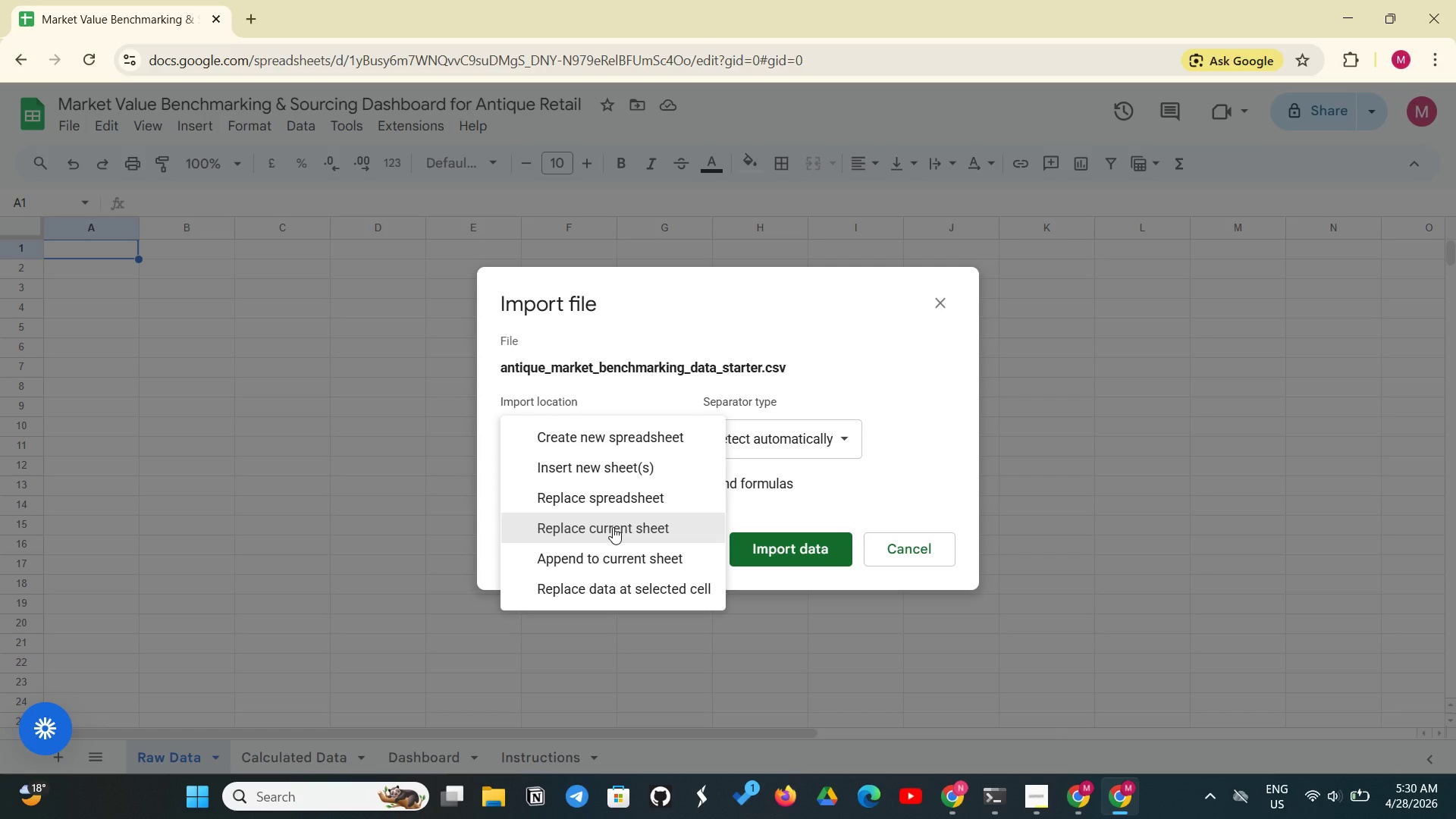 
left_click([613, 527])
 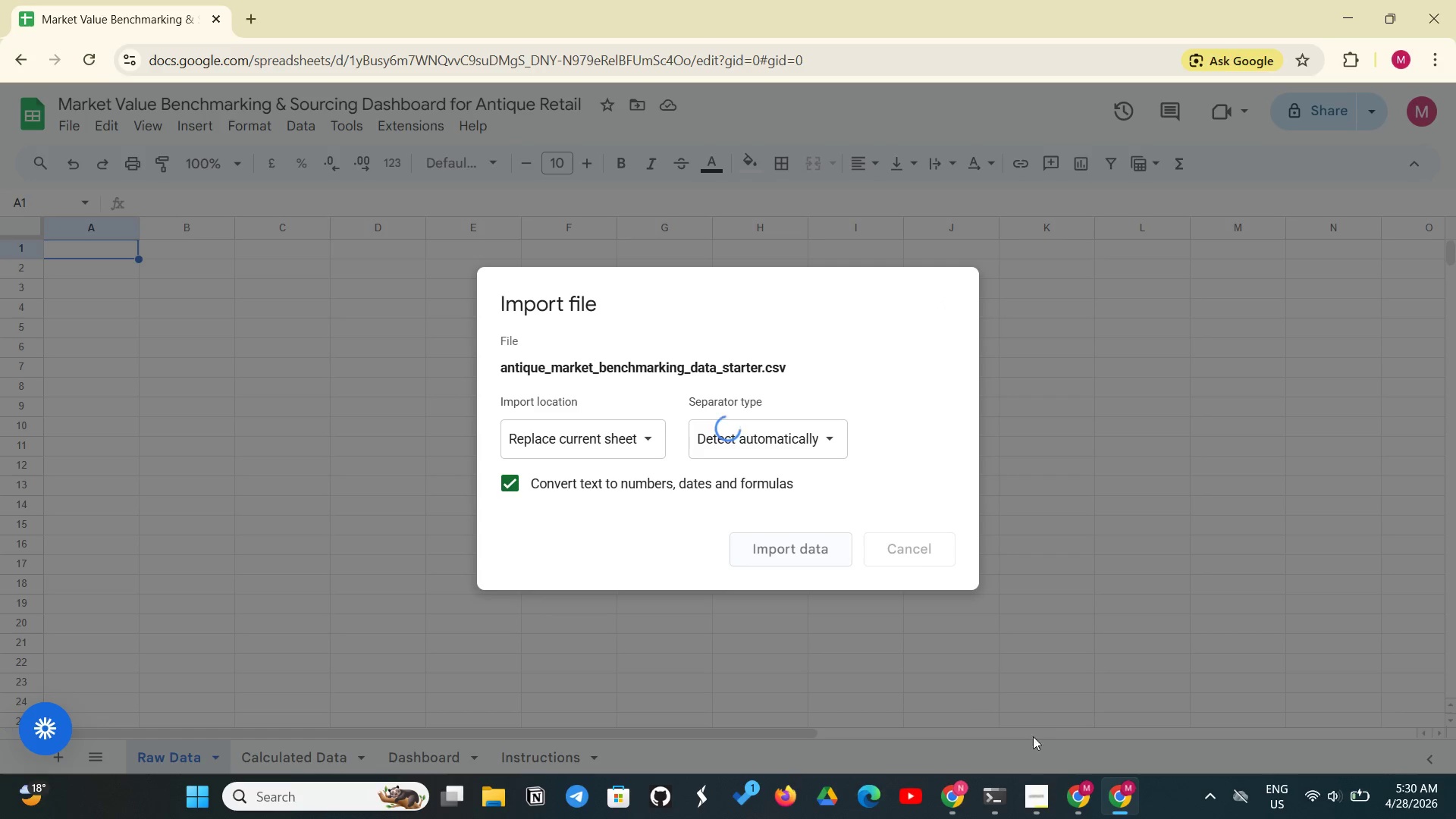 
mouse_move([1031, 800])
 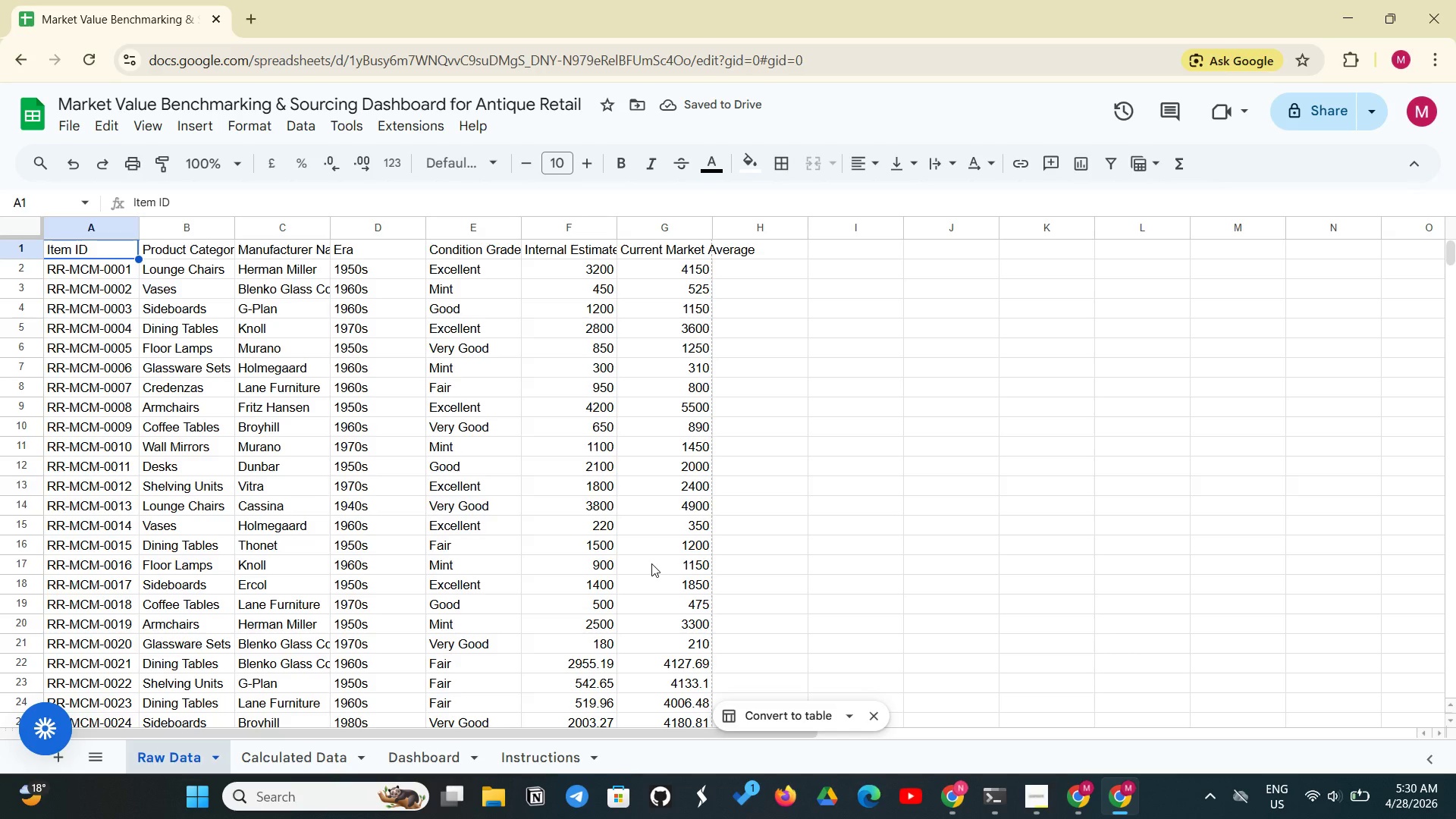 
wait(8.34)
 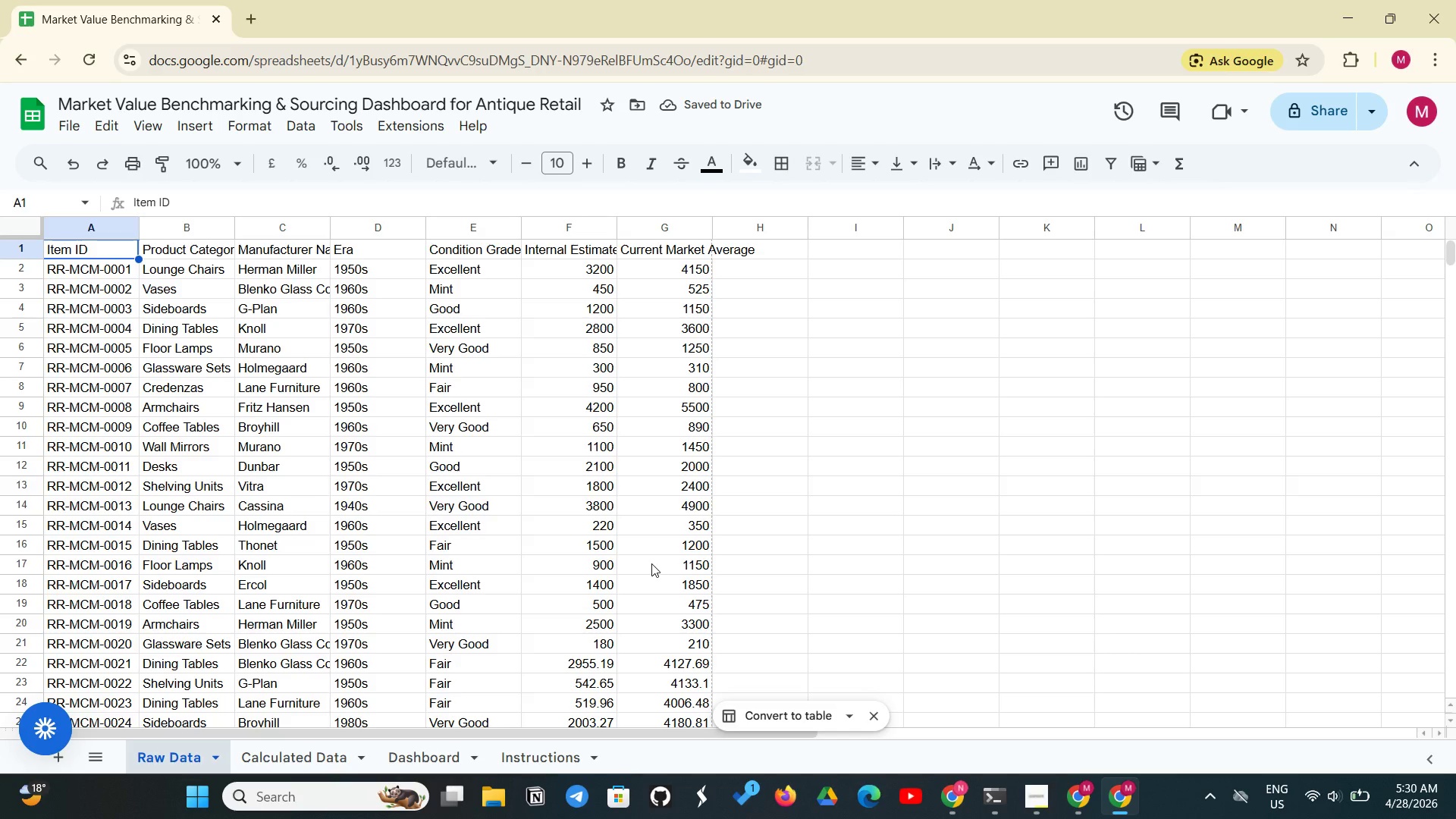 
left_click_drag(start_coordinate=[237, 231], to_coordinate=[263, 230])
 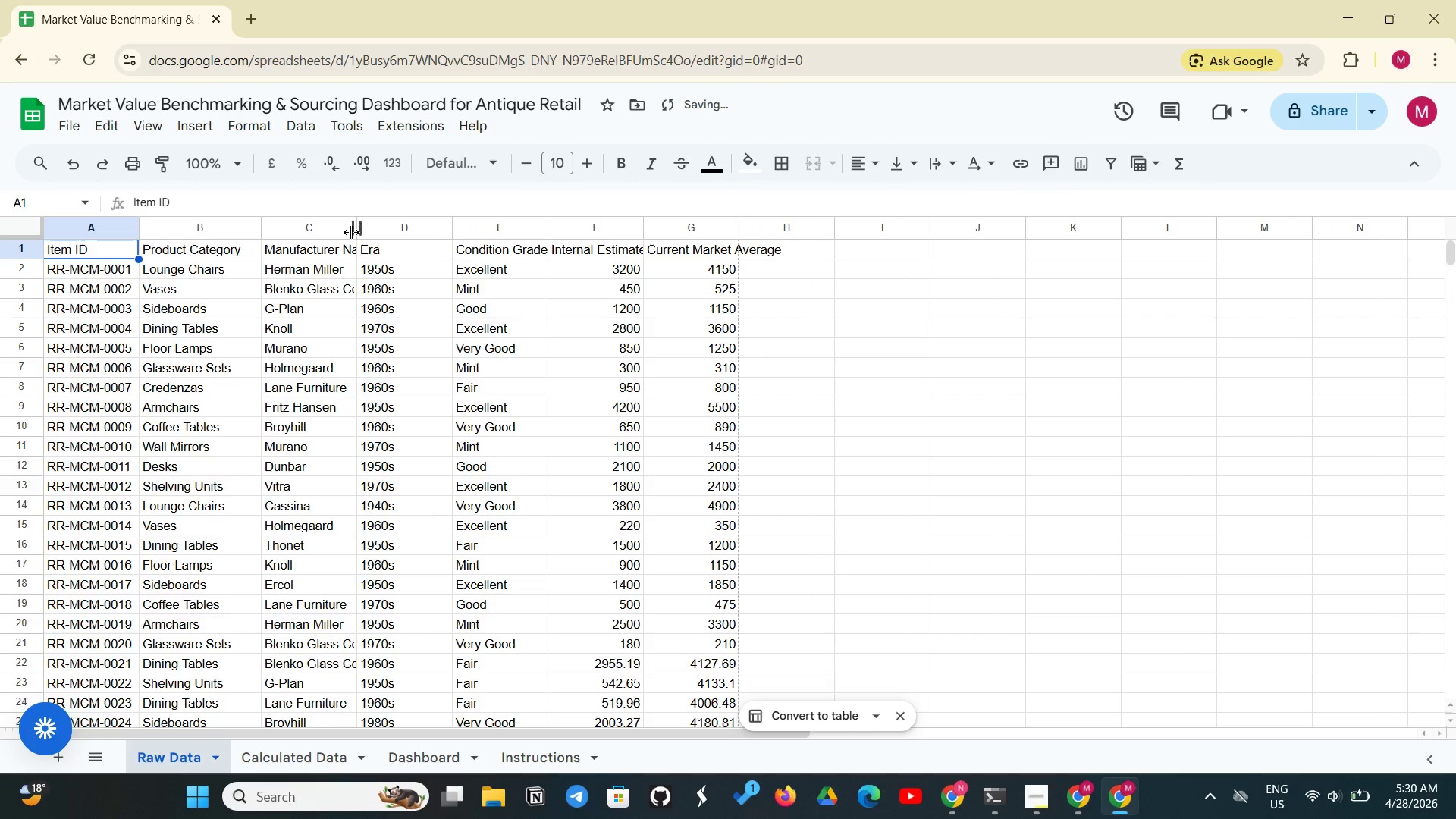 
left_click_drag(start_coordinate=[351, 232], to_coordinate=[366, 230])
 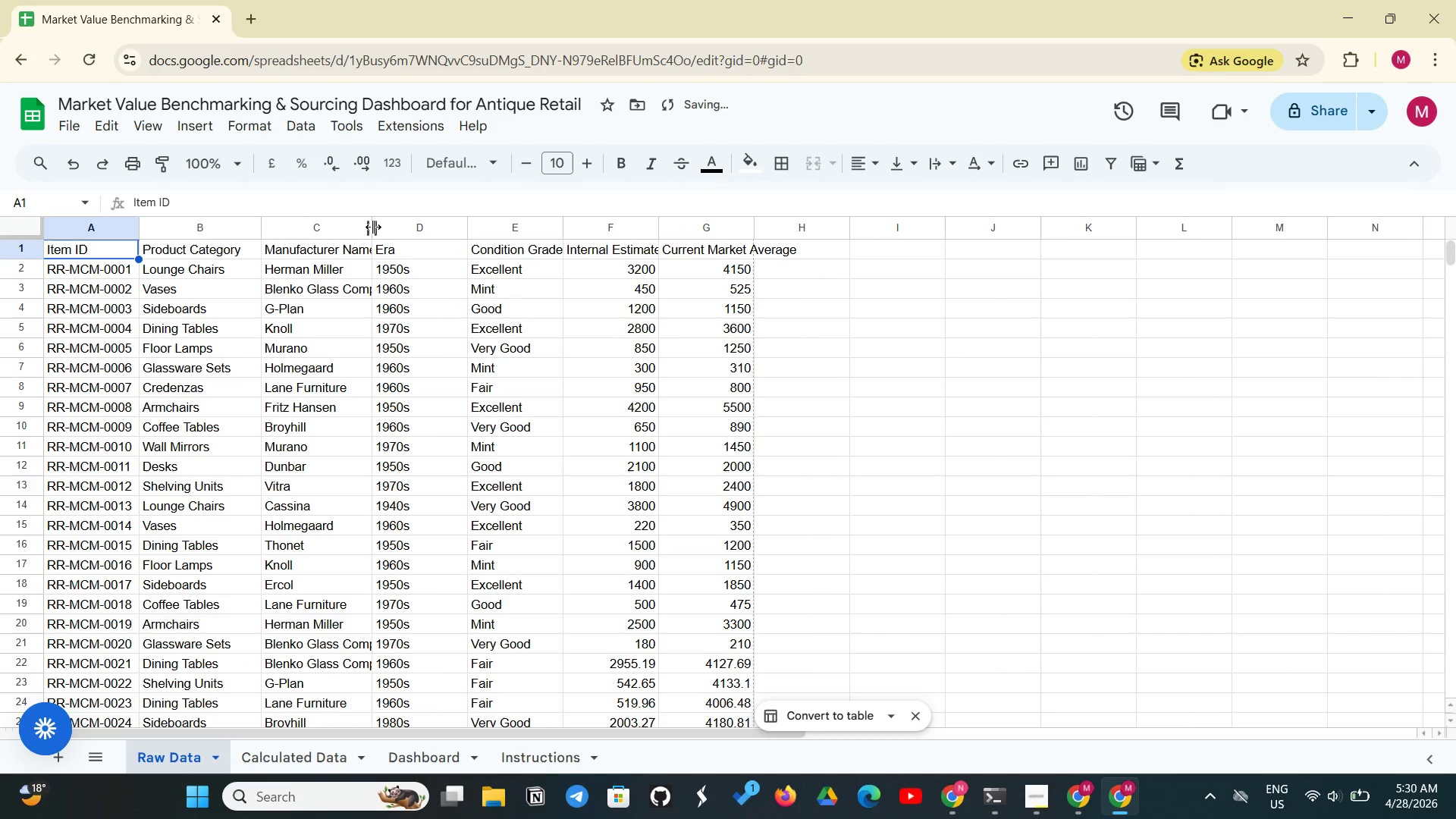 
left_click_drag(start_coordinate=[373, 227], to_coordinate=[389, 225])
 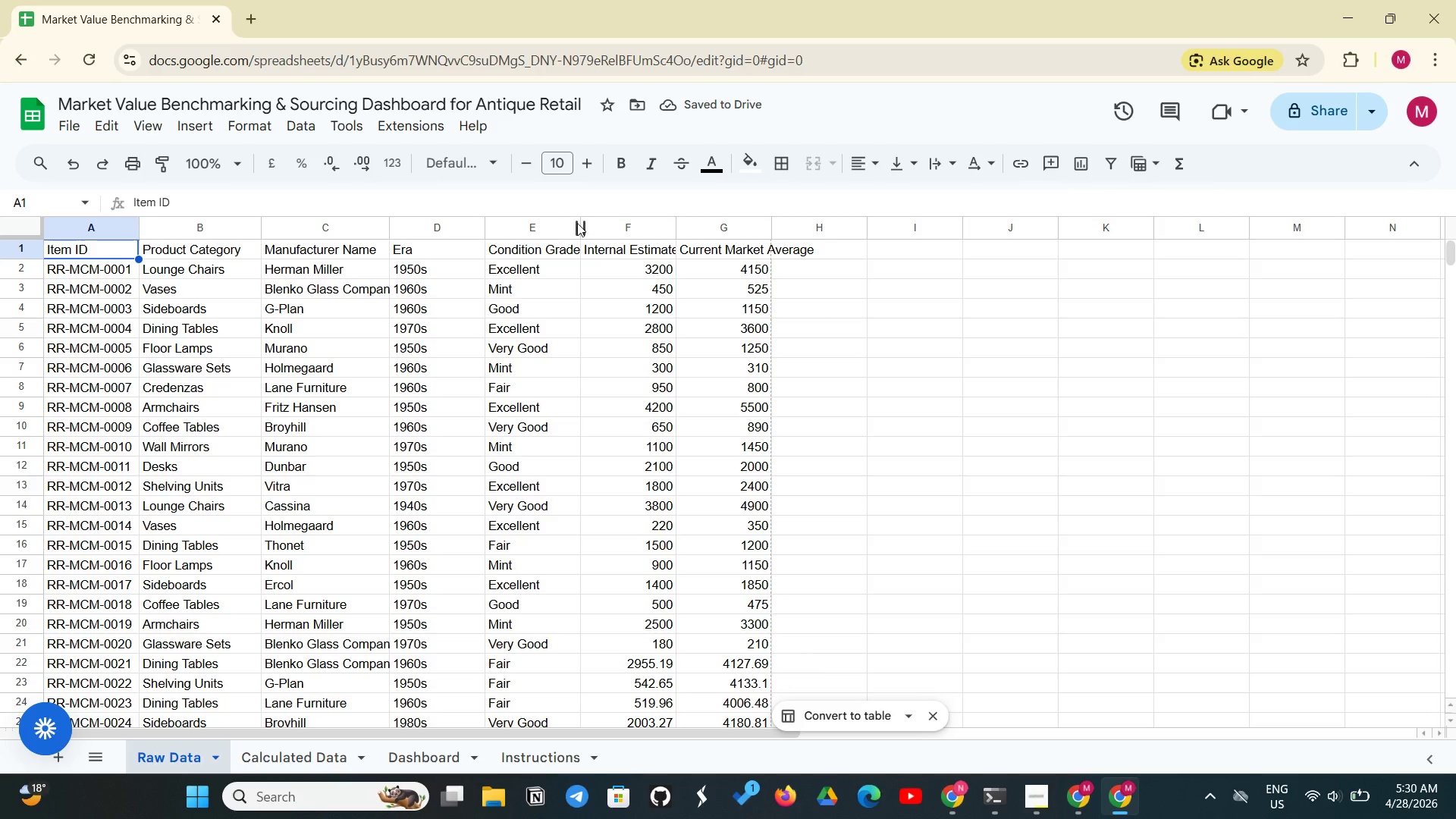 
left_click([577, 223])
 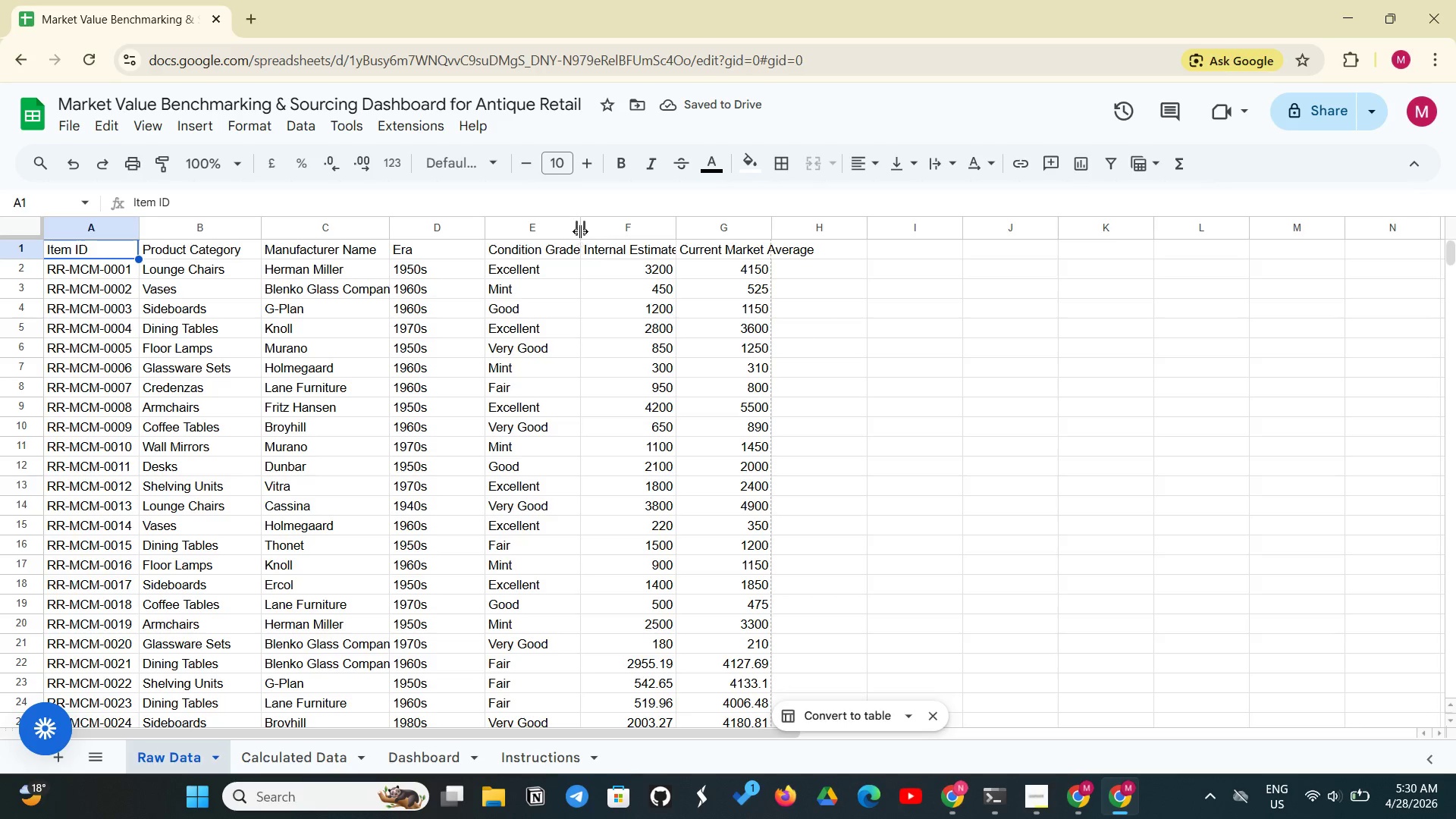 
left_click_drag(start_coordinate=[580, 231], to_coordinate=[601, 231])
 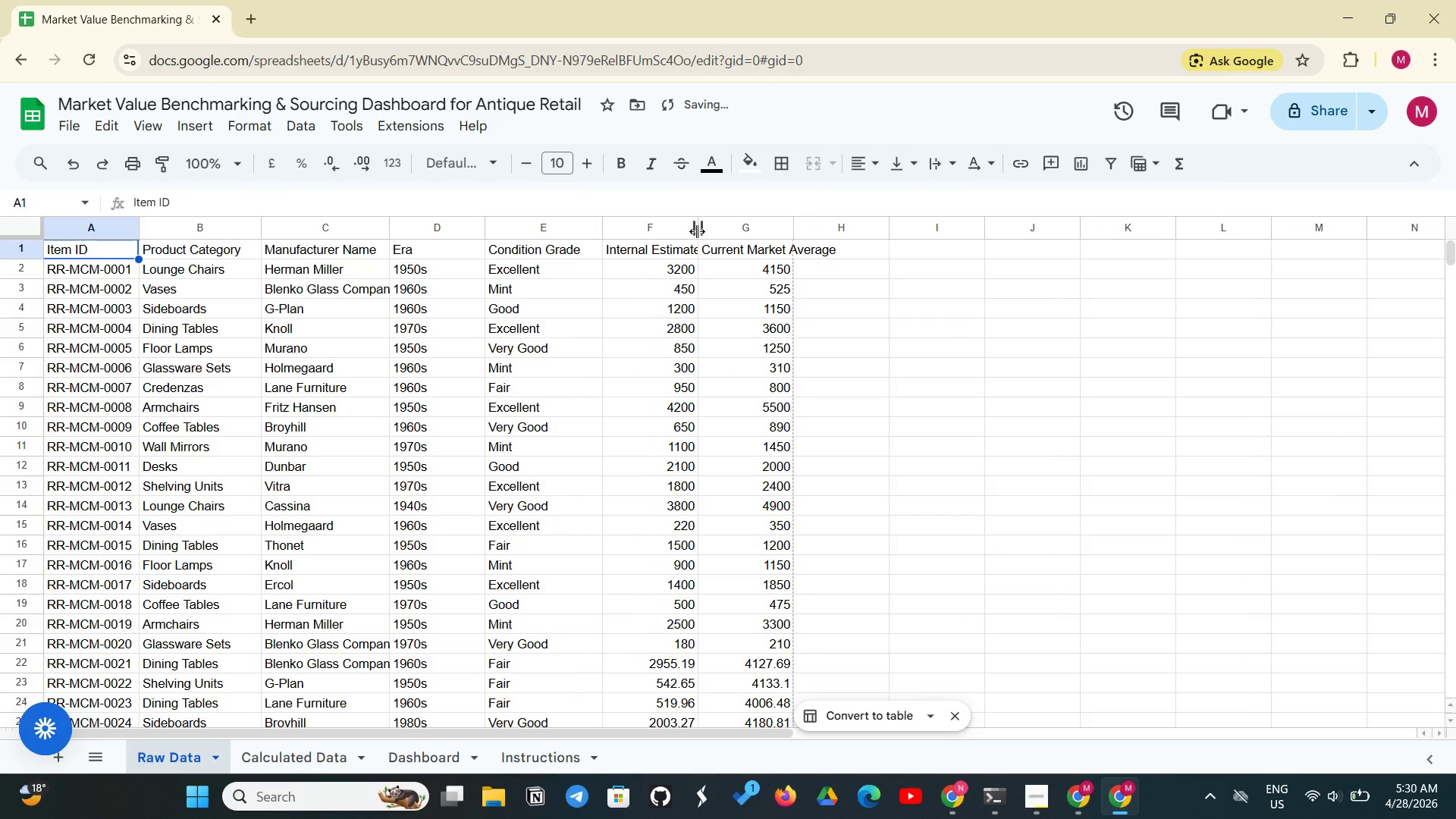 
left_click([697, 231])
 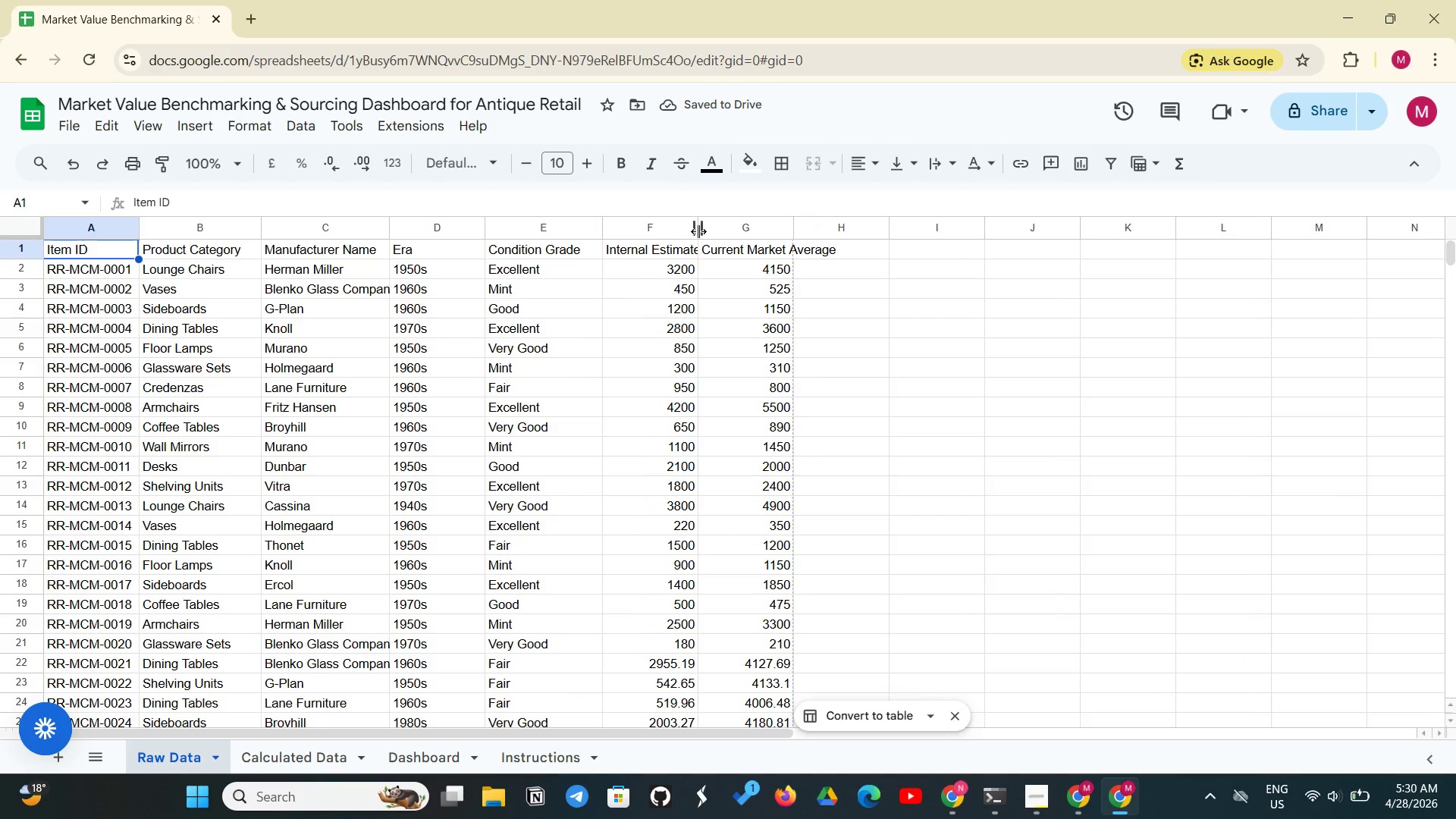 
left_click_drag(start_coordinate=[698, 231], to_coordinate=[707, 228])
 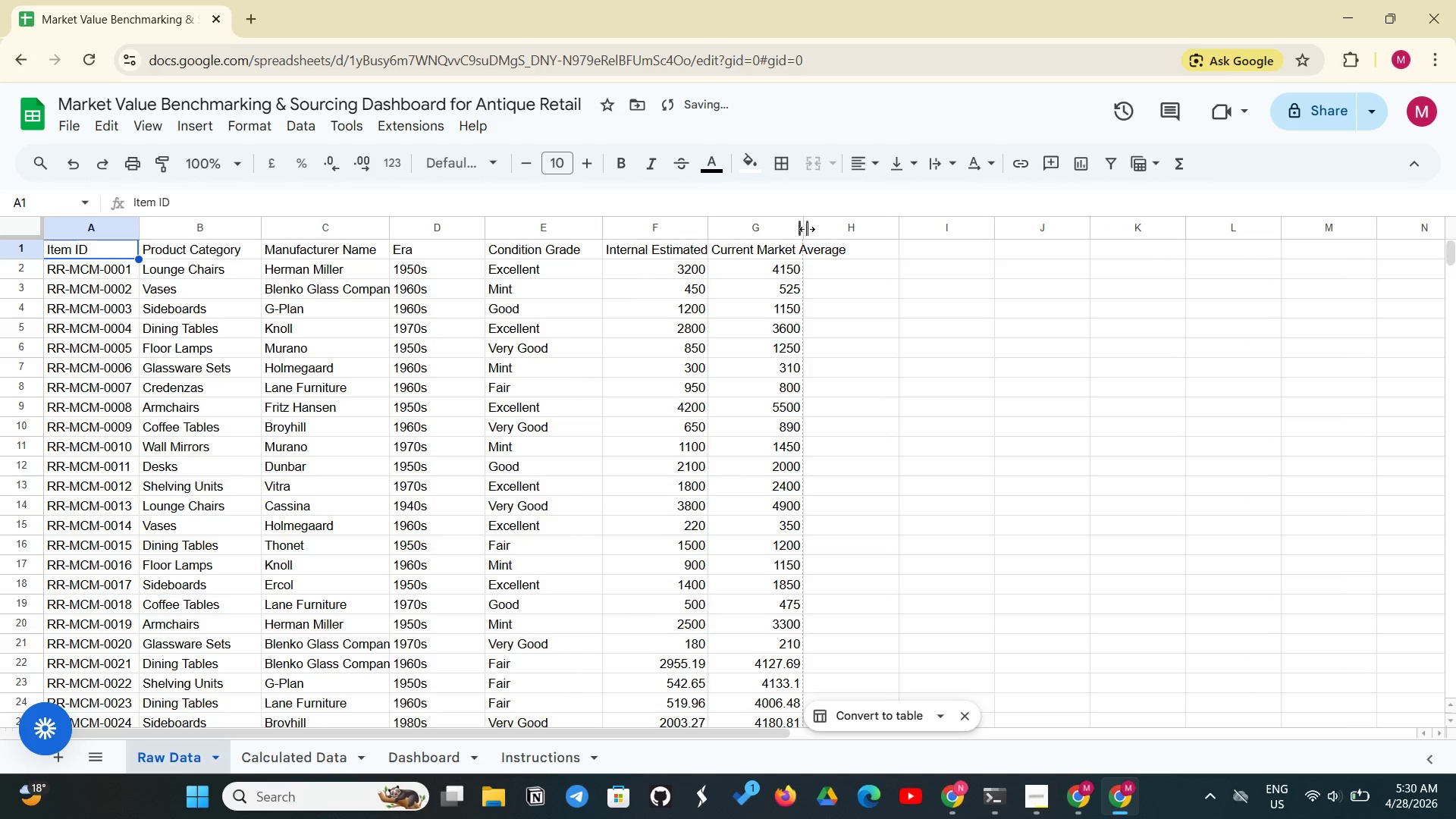 
left_click_drag(start_coordinate=[804, 229], to_coordinate=[849, 224])
 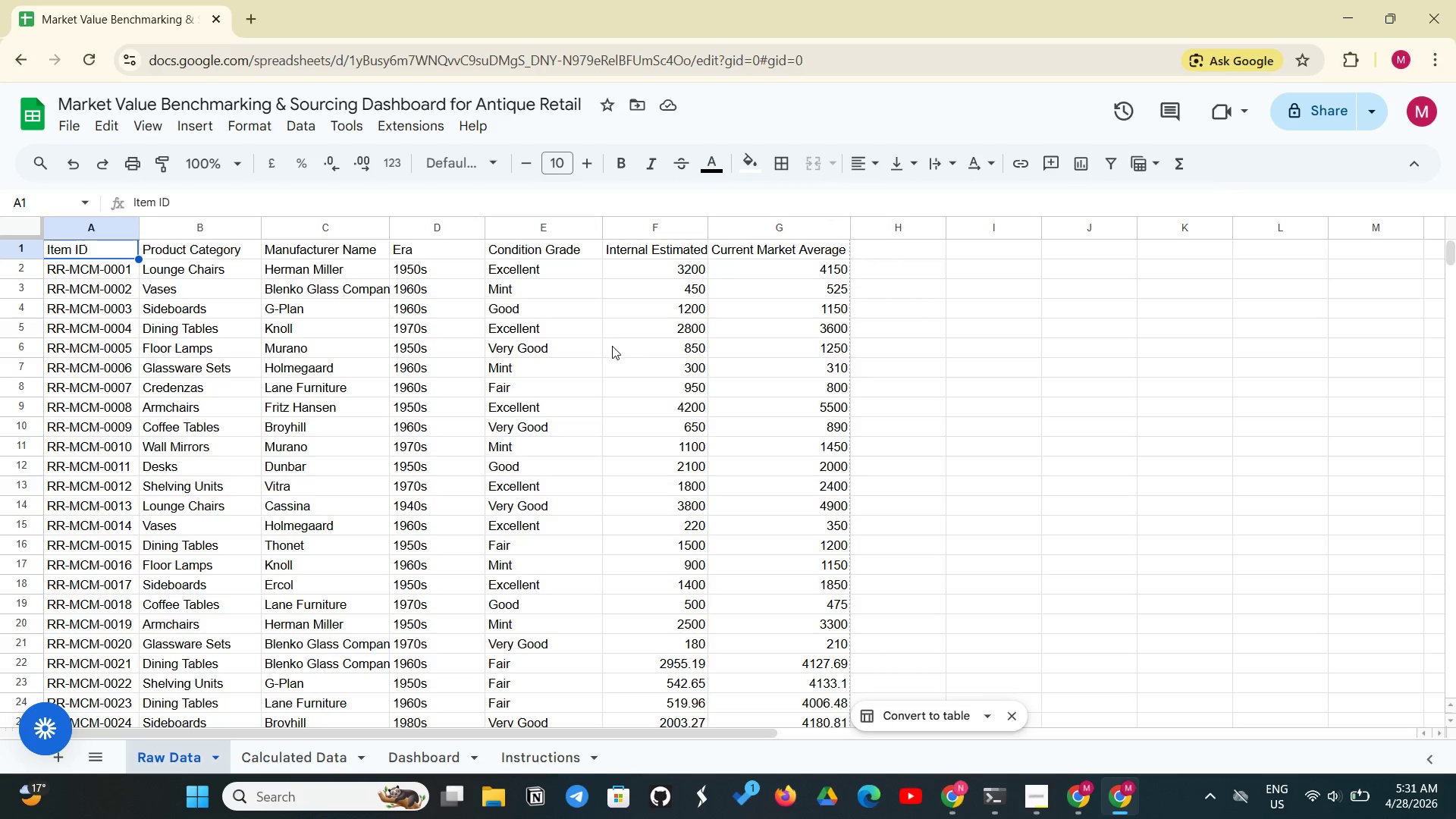 
wait(21.78)
 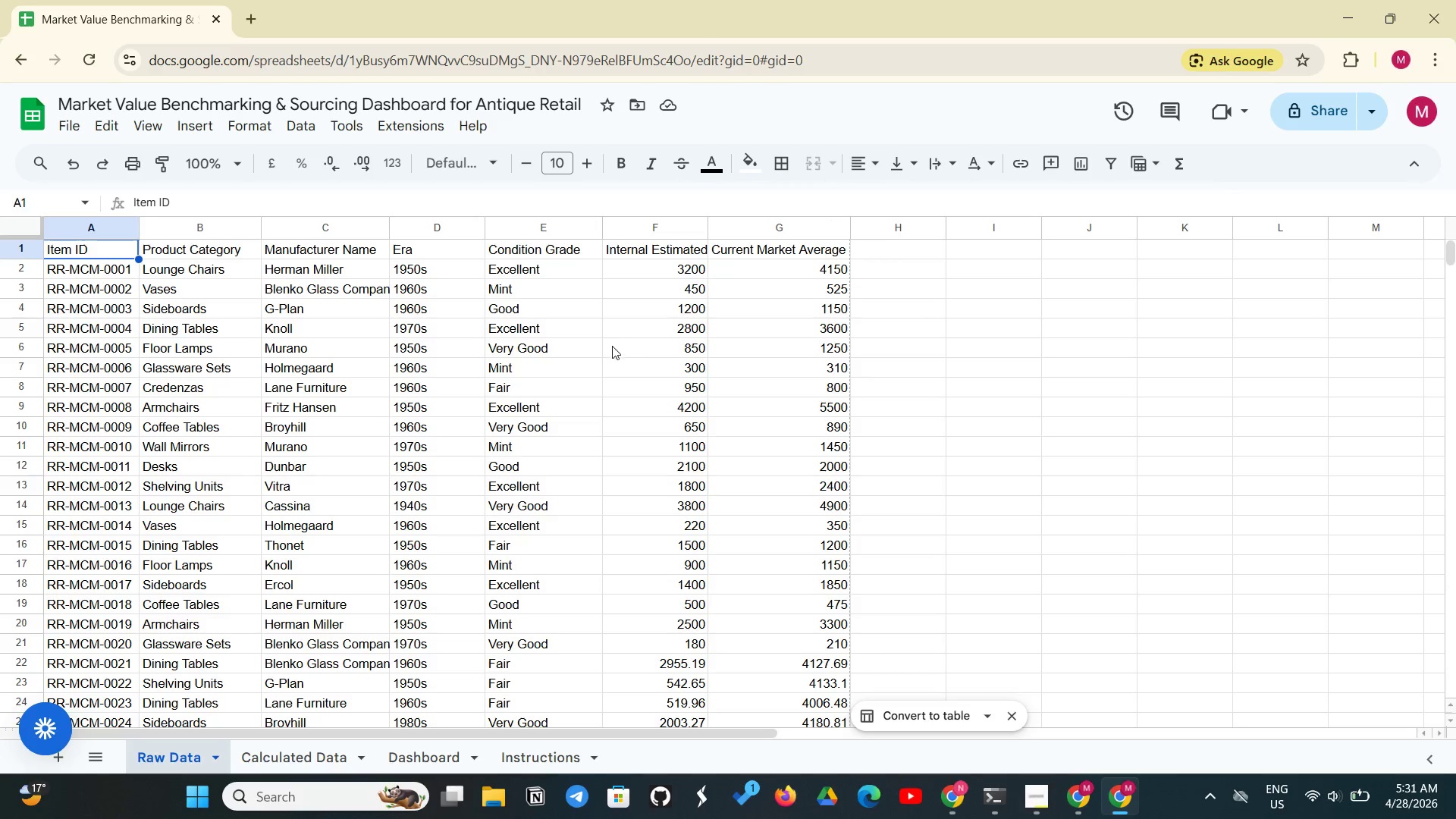 
left_click_drag(start_coordinate=[575, 268], to_coordinate=[516, 733])
 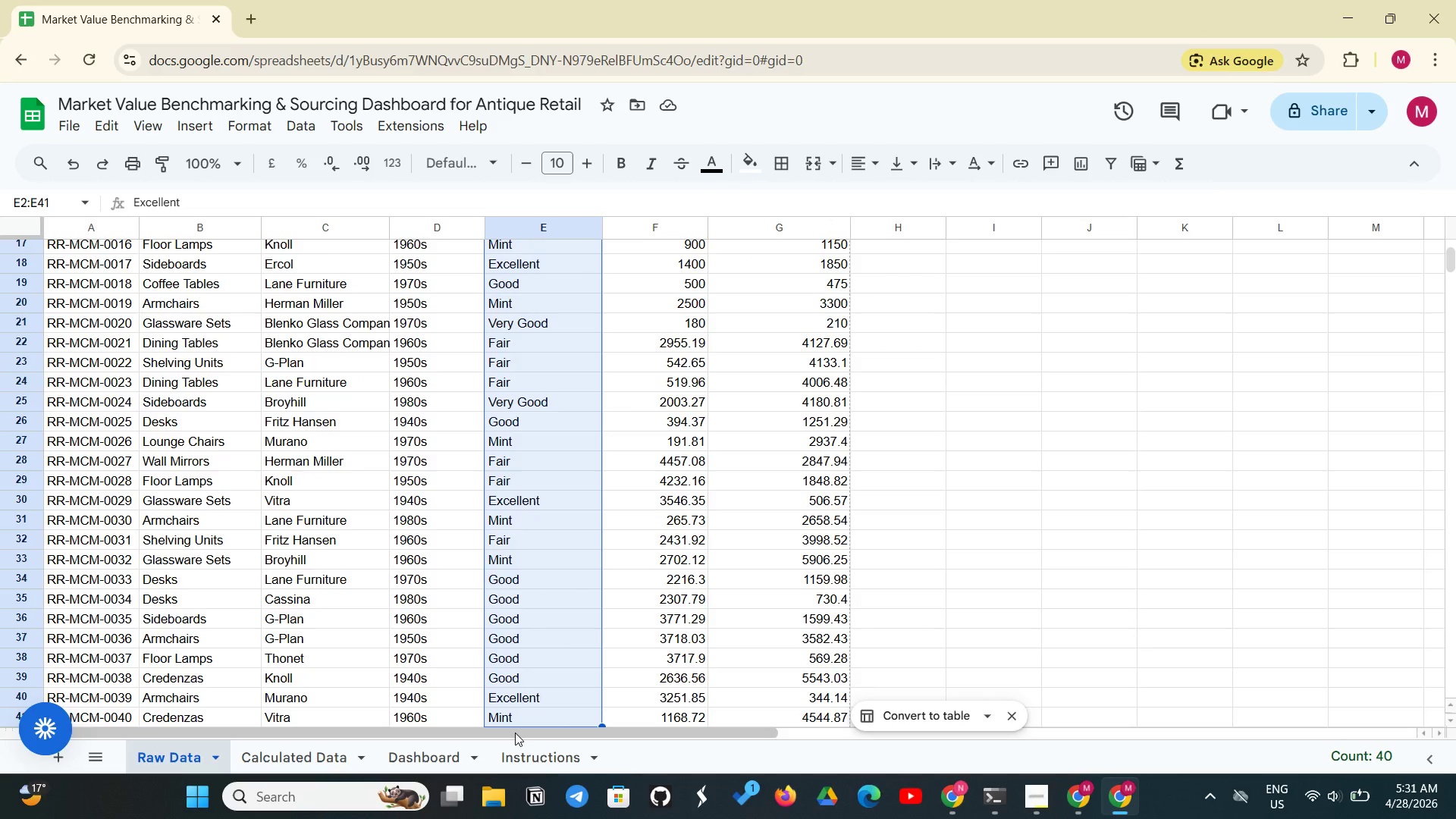 
left_click_drag(start_coordinate=[515, 733], to_coordinate=[532, 713])
 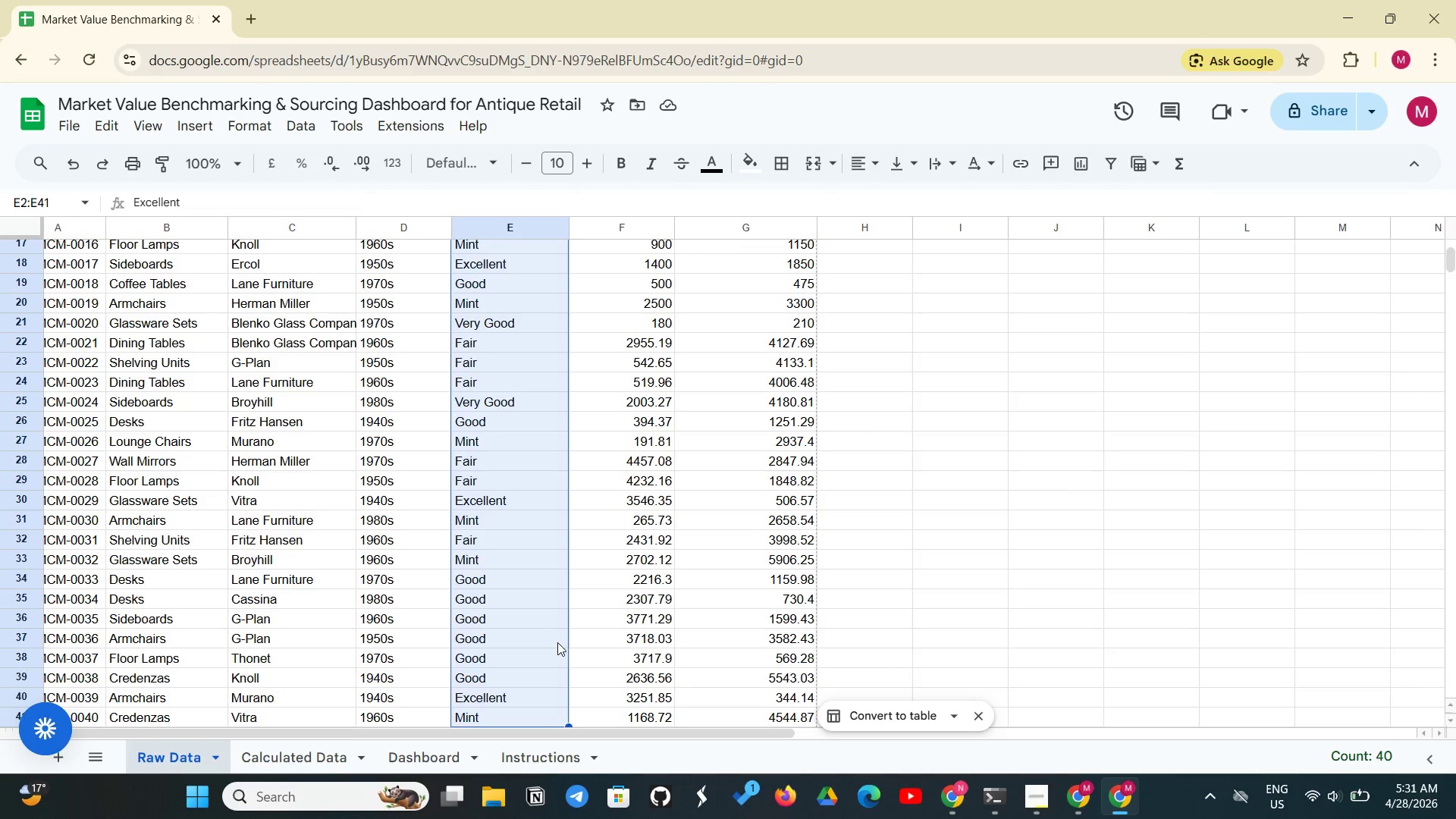 
scroll: coordinate [554, 645], scroll_direction: down, amount: 4.0
 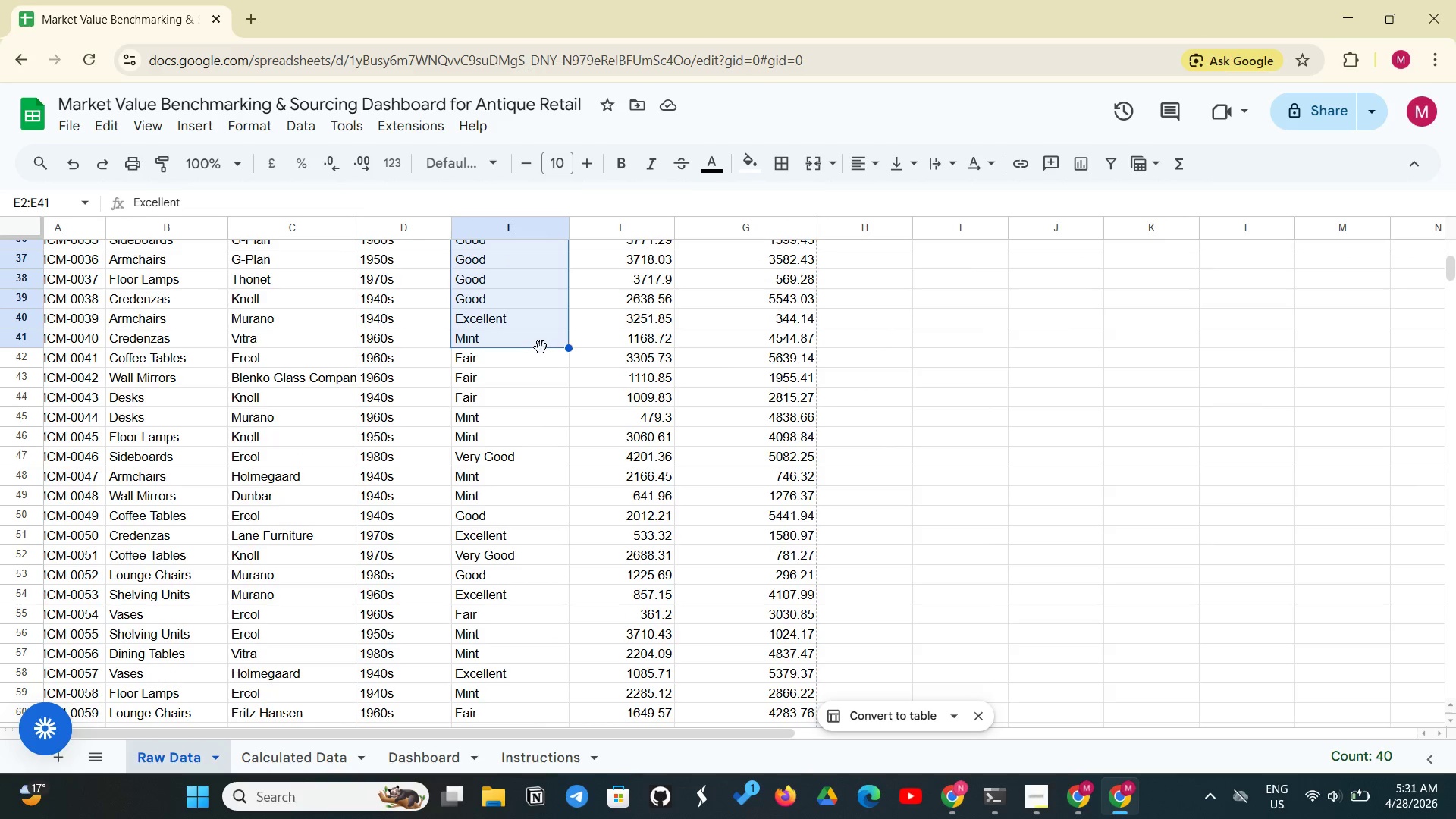 
left_click_drag(start_coordinate=[538, 349], to_coordinate=[516, 505])
 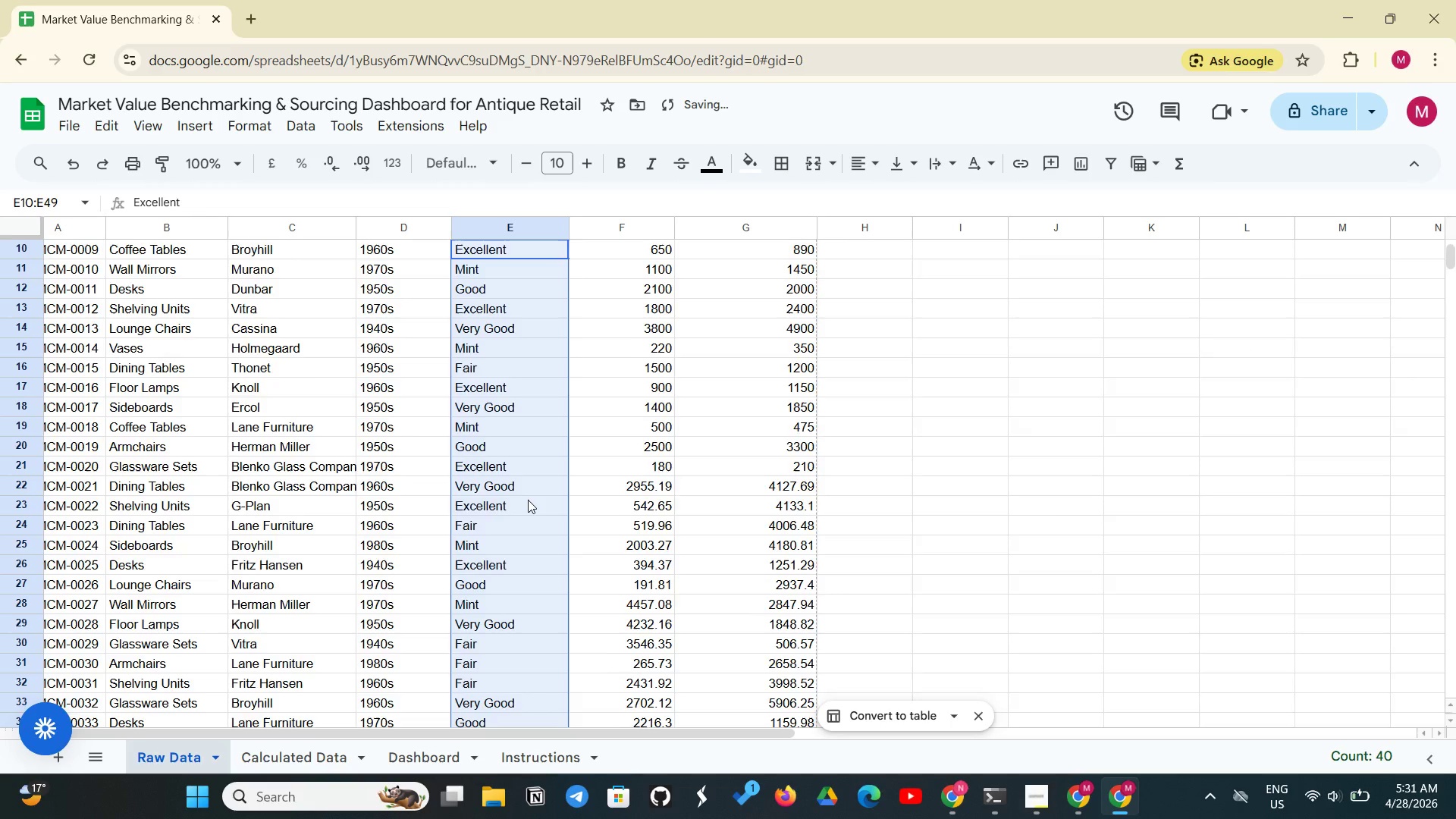 
scroll: coordinate [534, 497], scroll_direction: down, amount: 7.0
 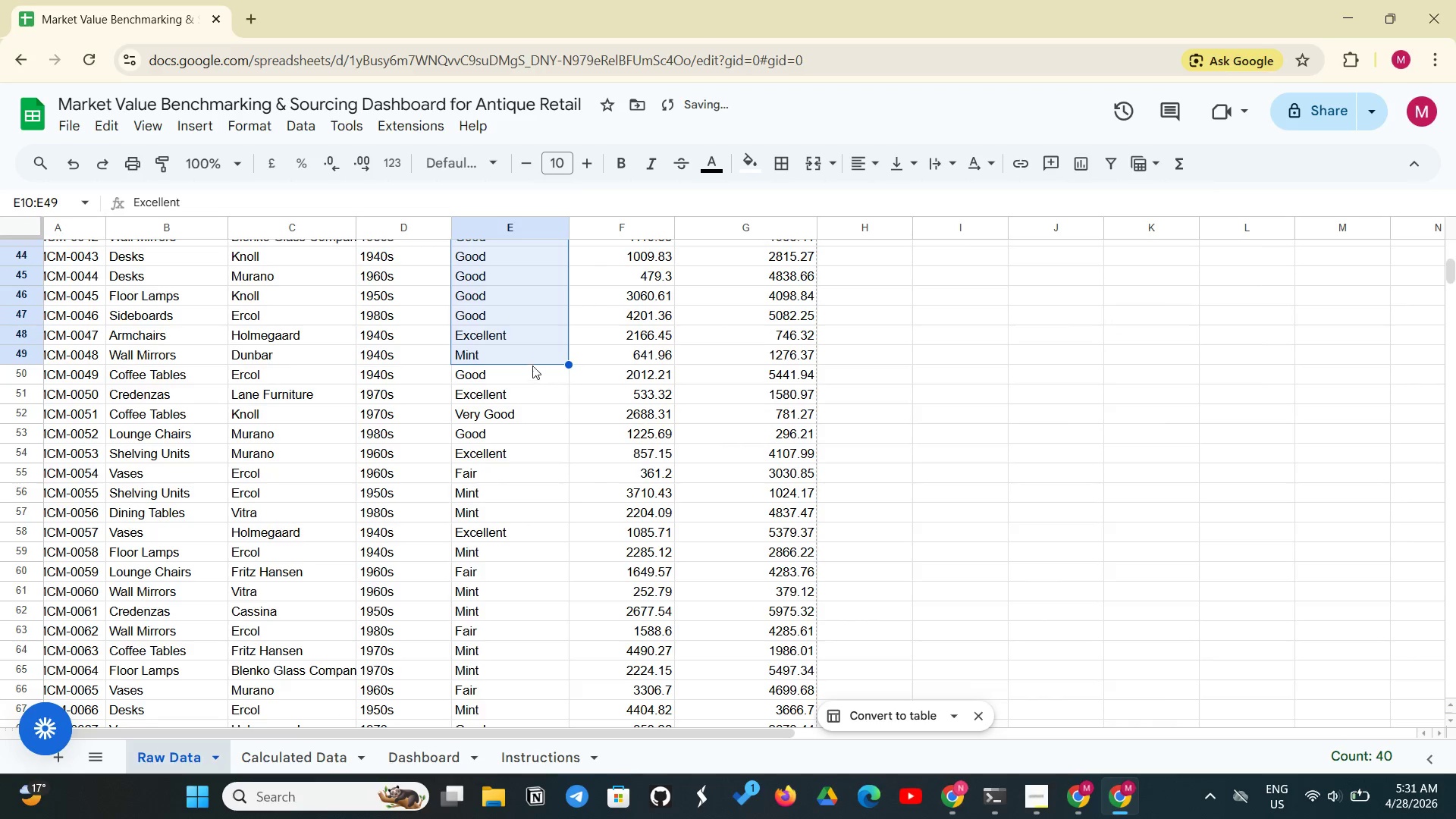 
left_click_drag(start_coordinate=[532, 363], to_coordinate=[518, 638])
 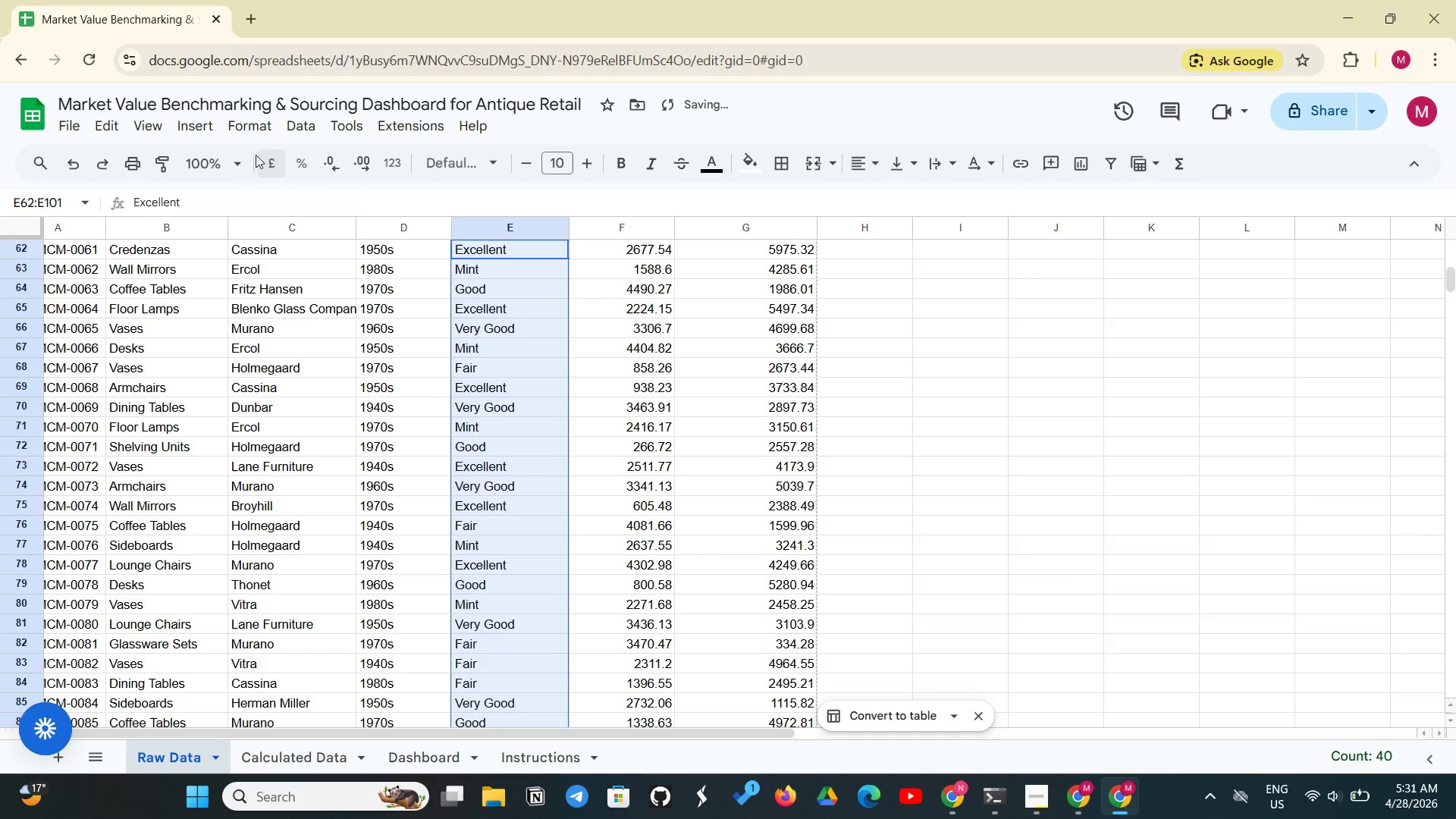 
left_click([196, 125])
 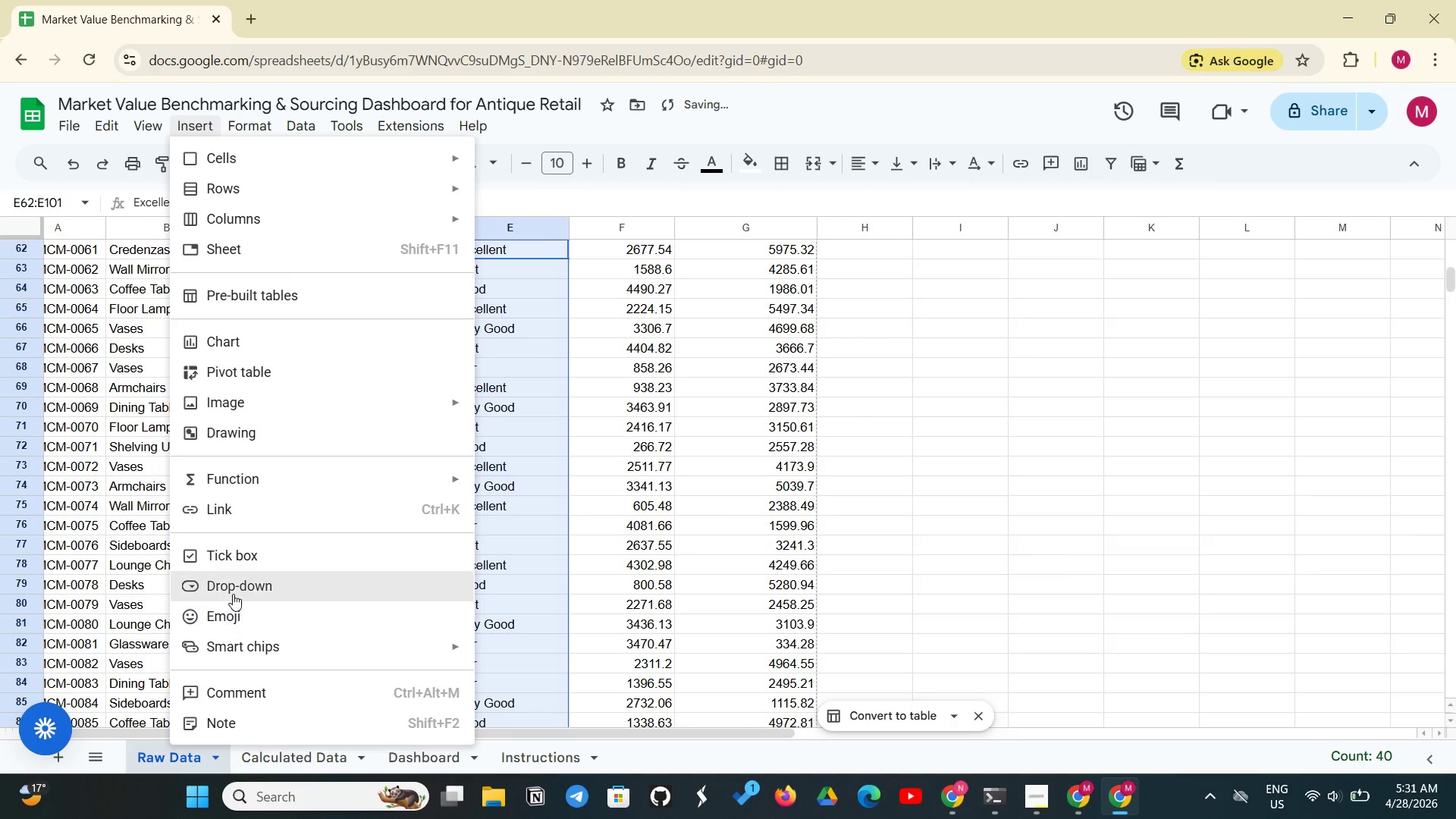 
left_click([233, 594])
 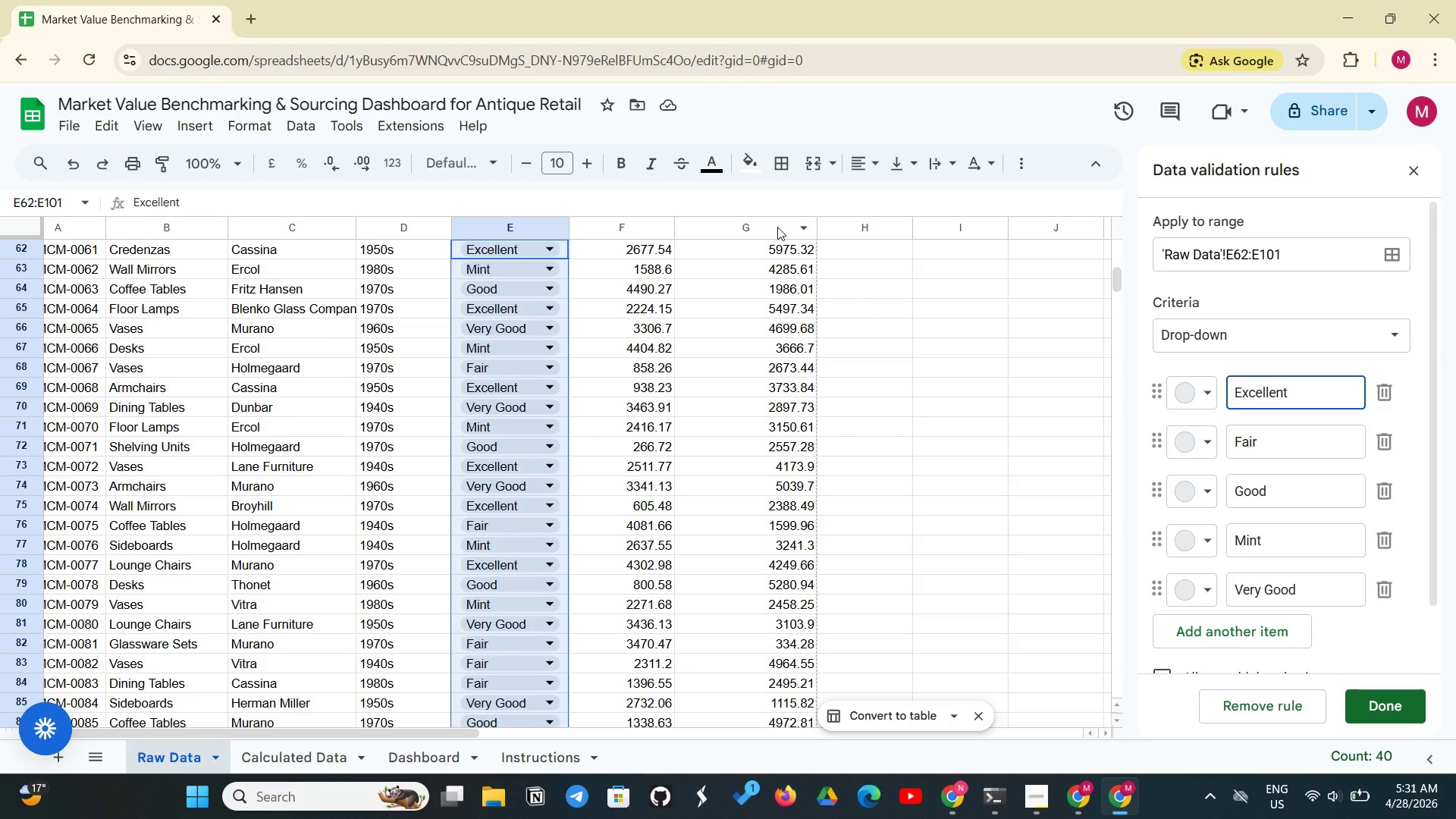 
wait(21.12)
 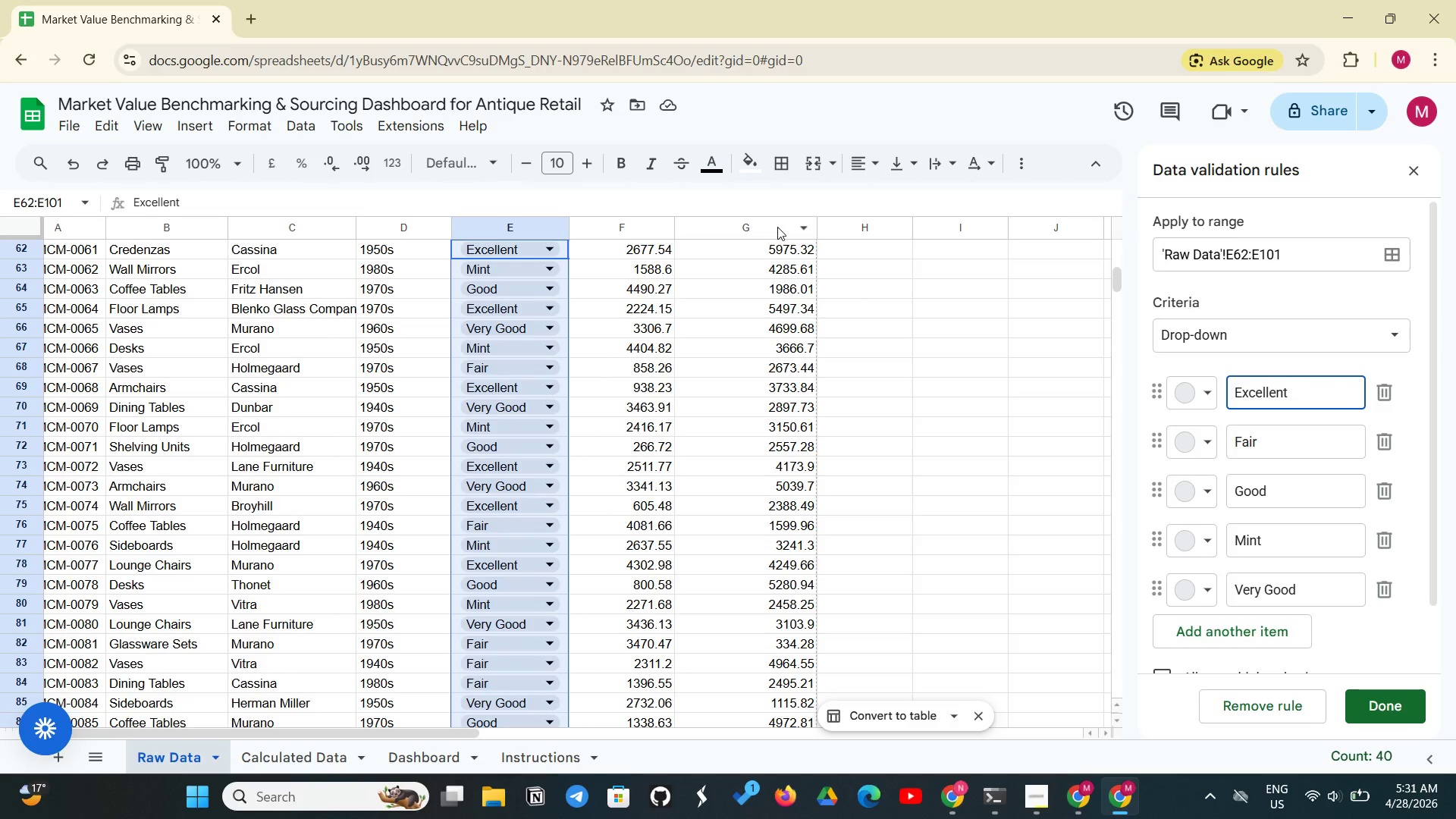 
left_click([1240, 720])
 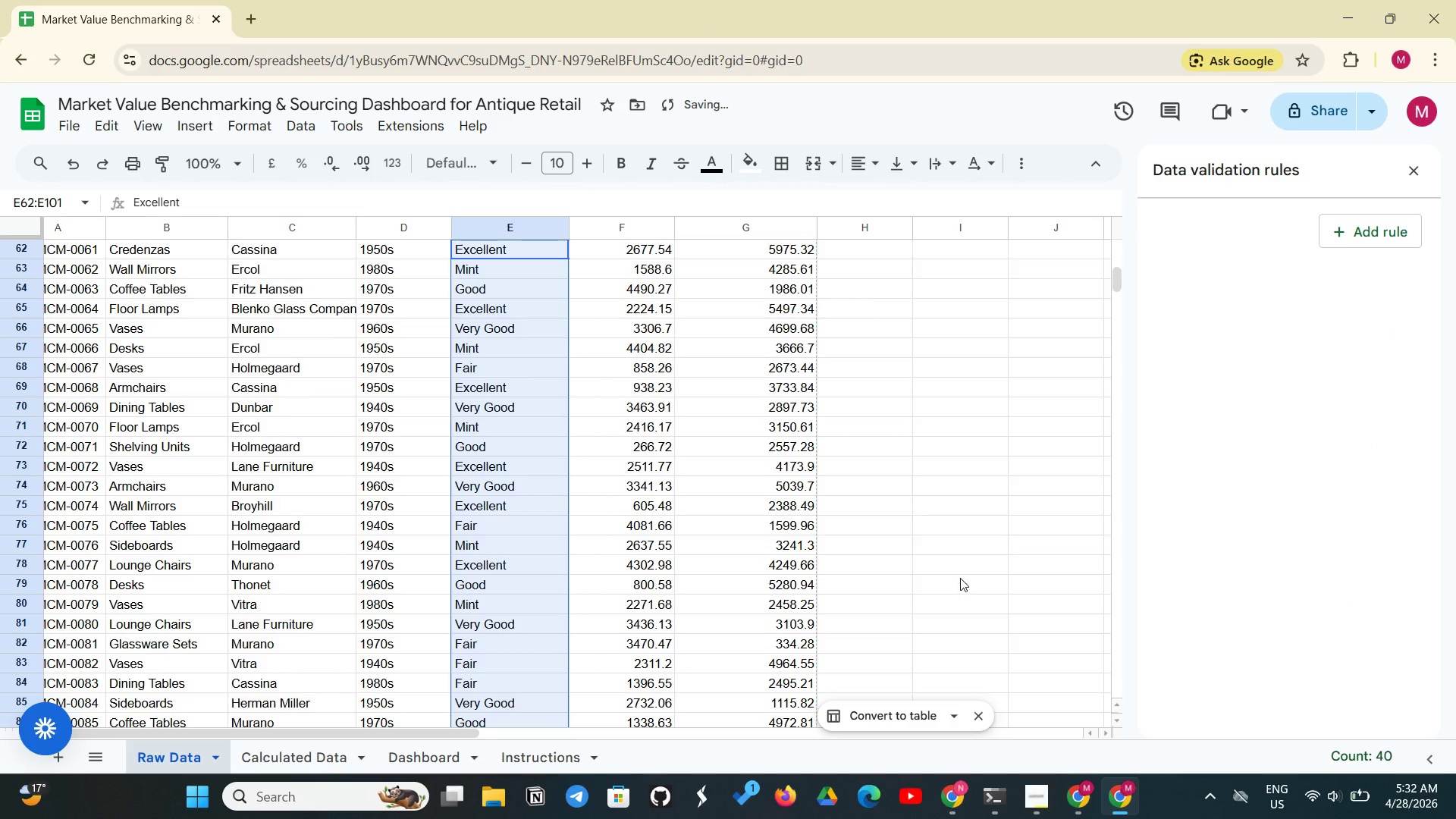 
left_click([955, 560])
 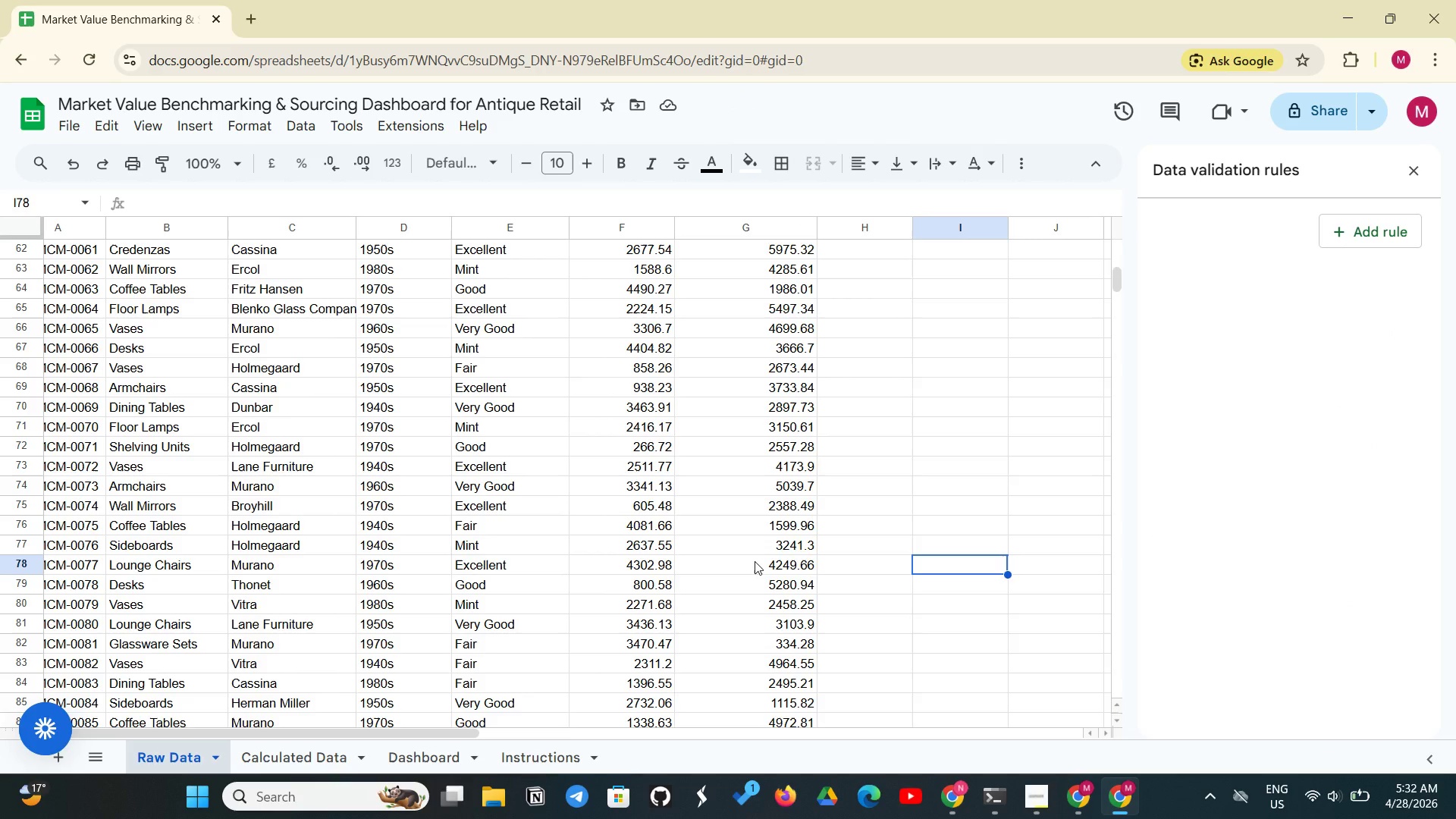 
wait(9.7)
 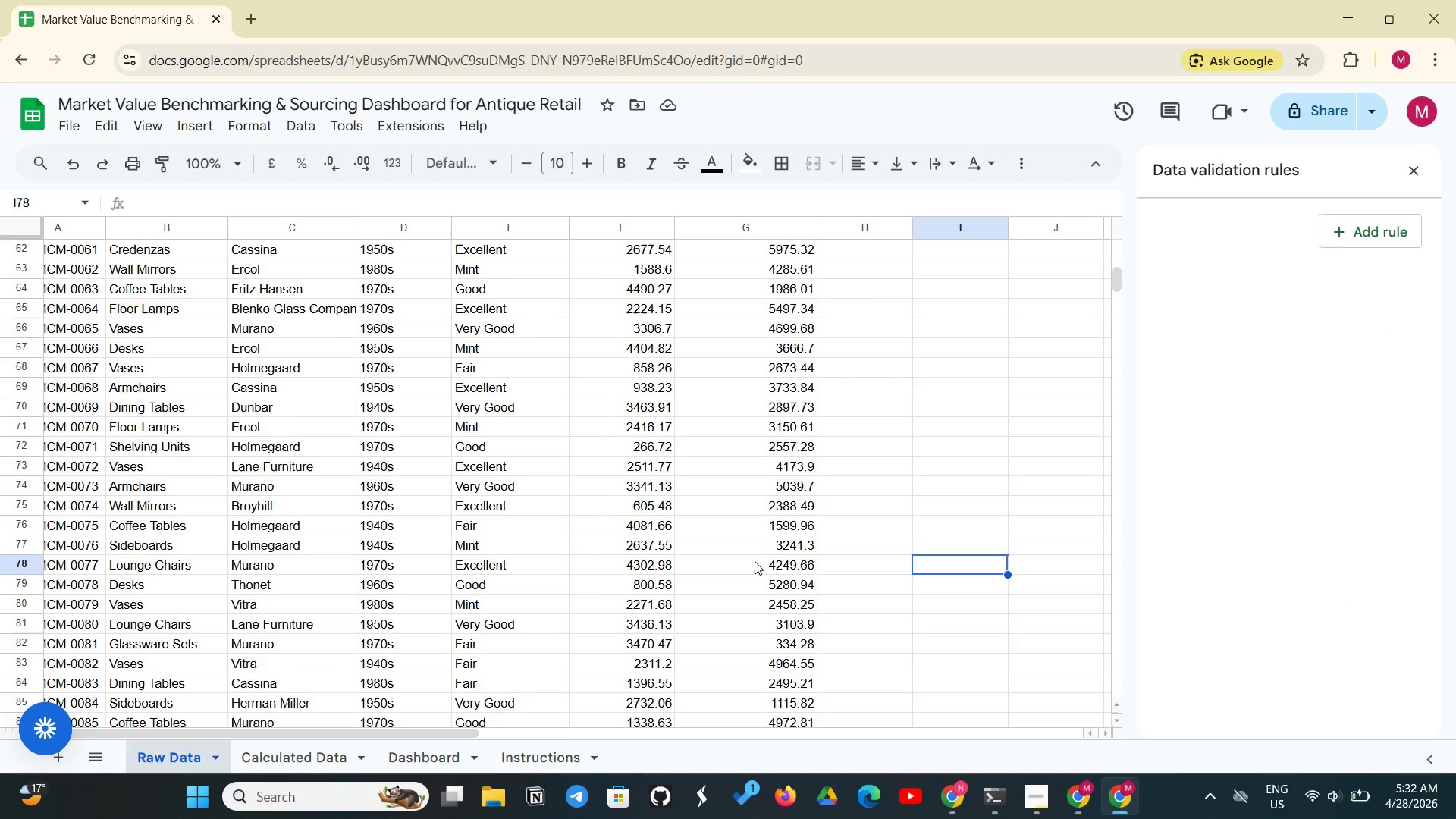 
left_click([256, 768])
 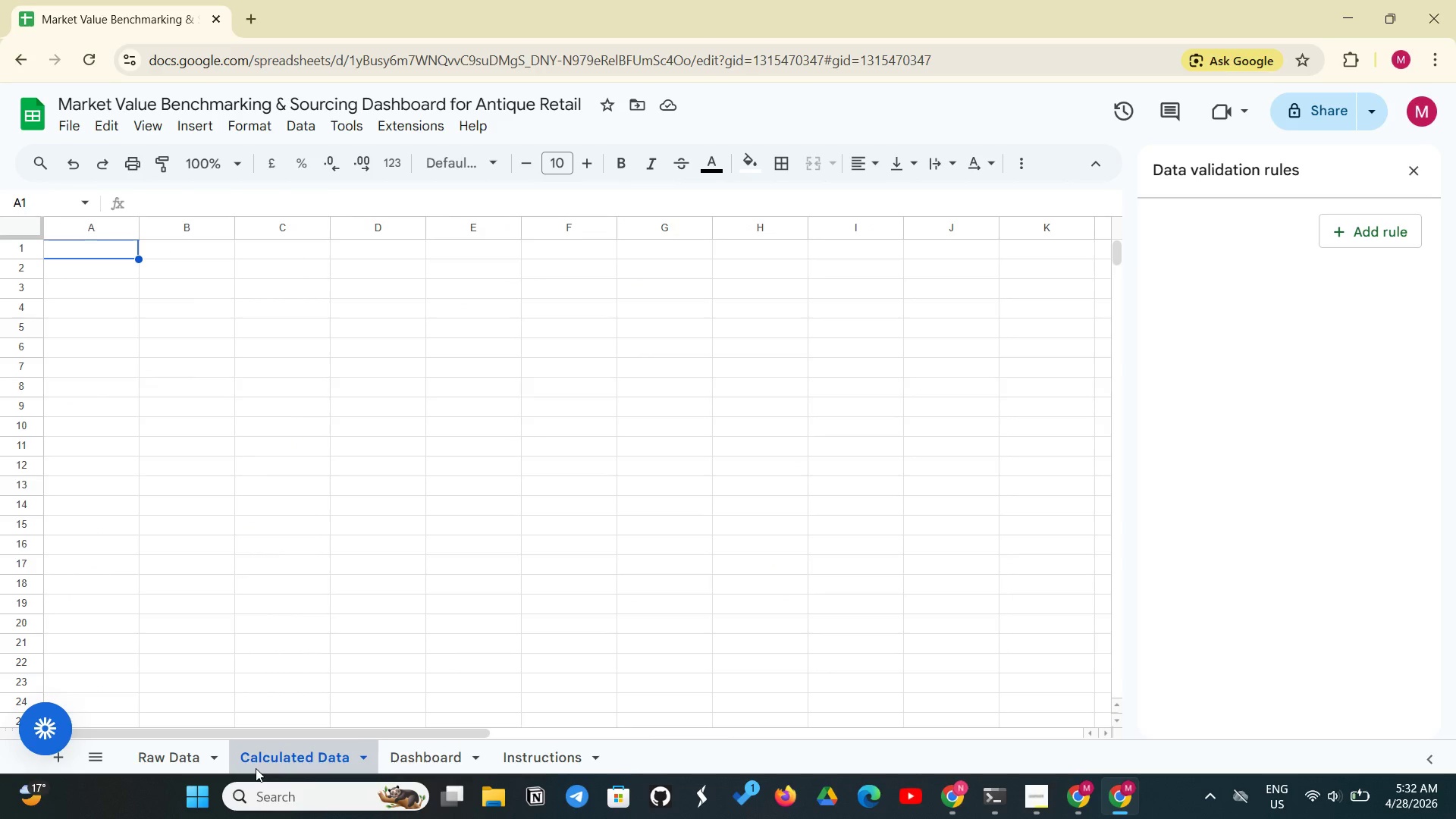 
left_click([155, 760])
 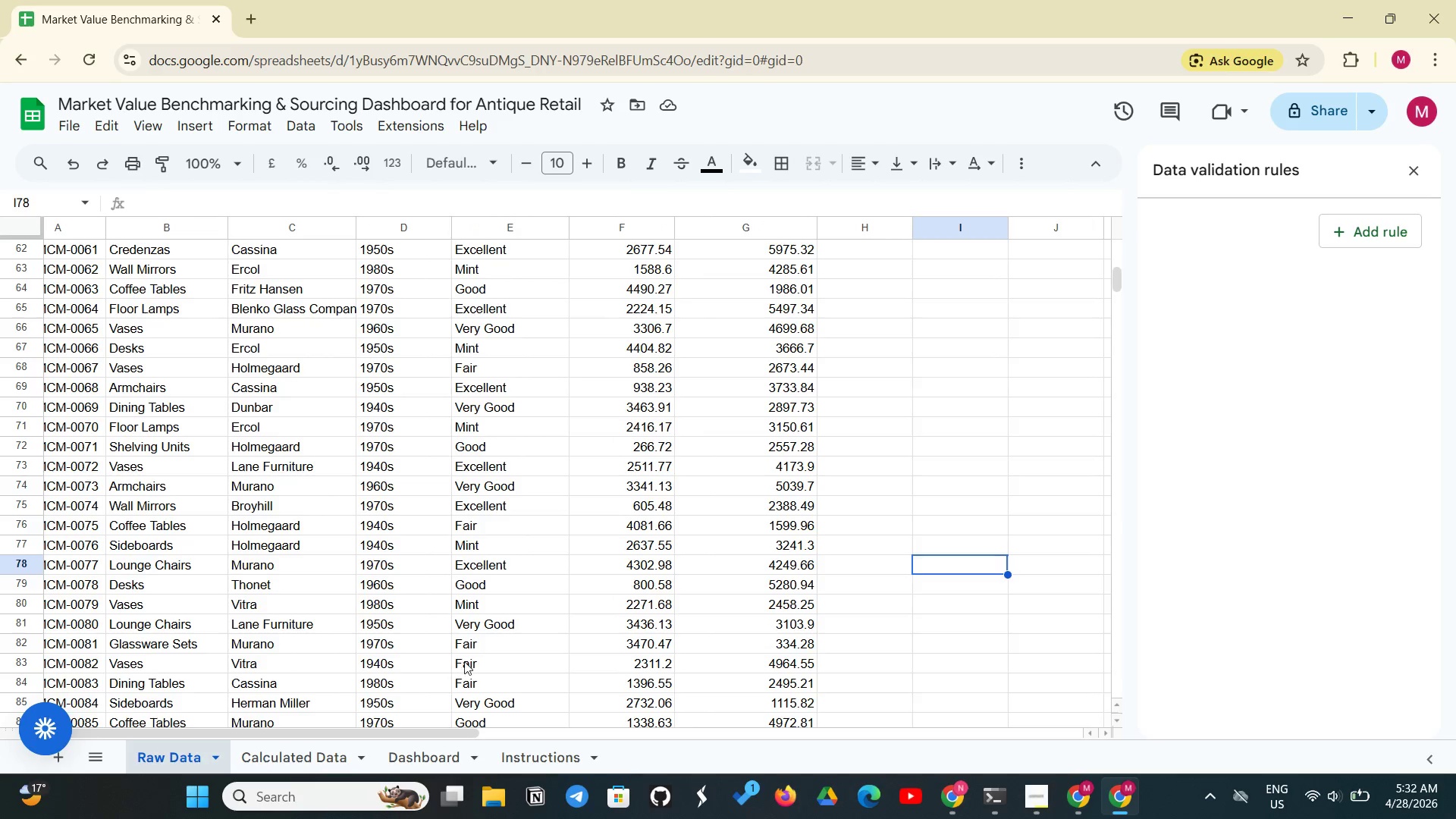 
scroll: coordinate [482, 648], scroll_direction: up, amount: 17.0
 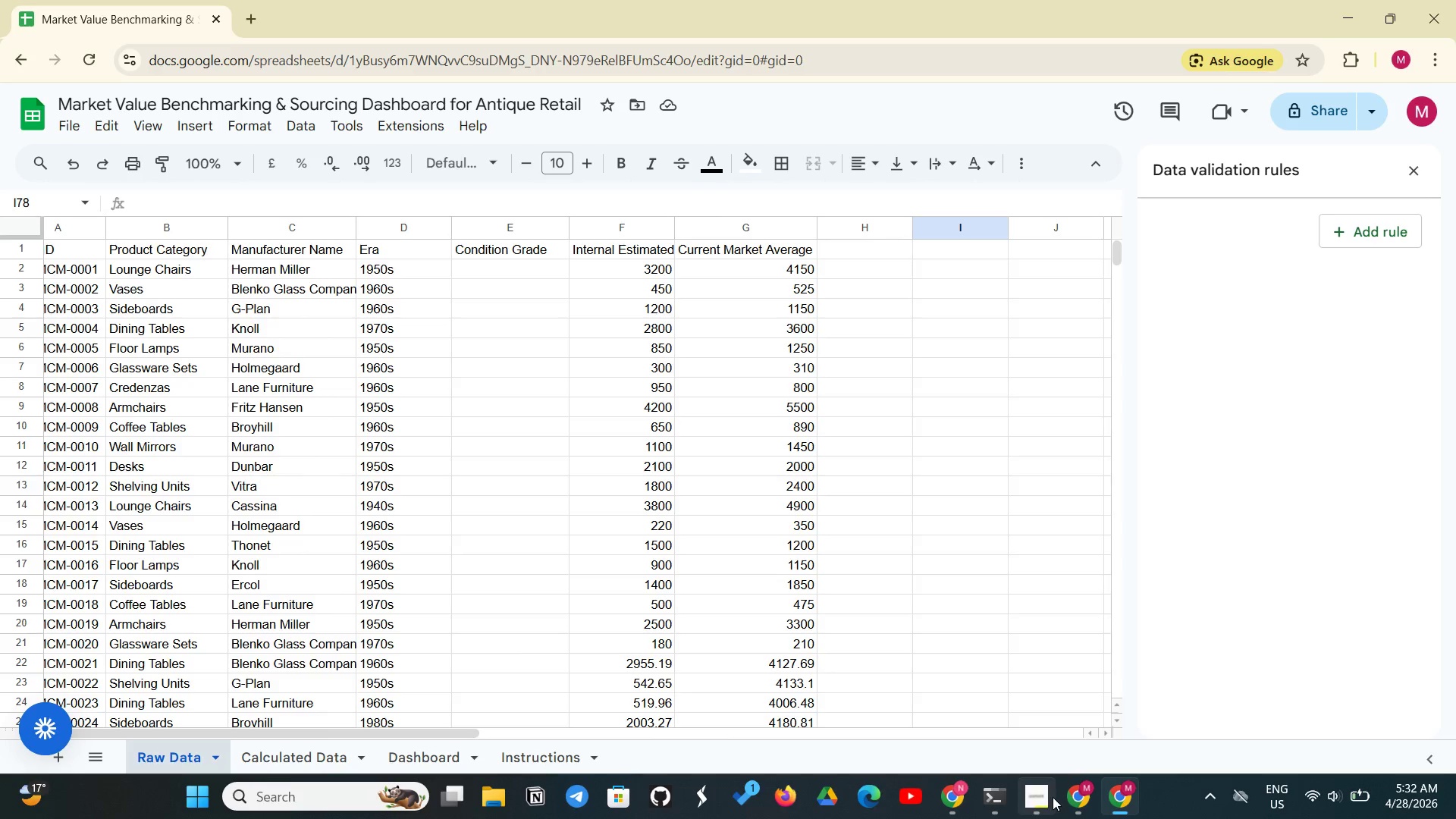 
left_click([1043, 801])